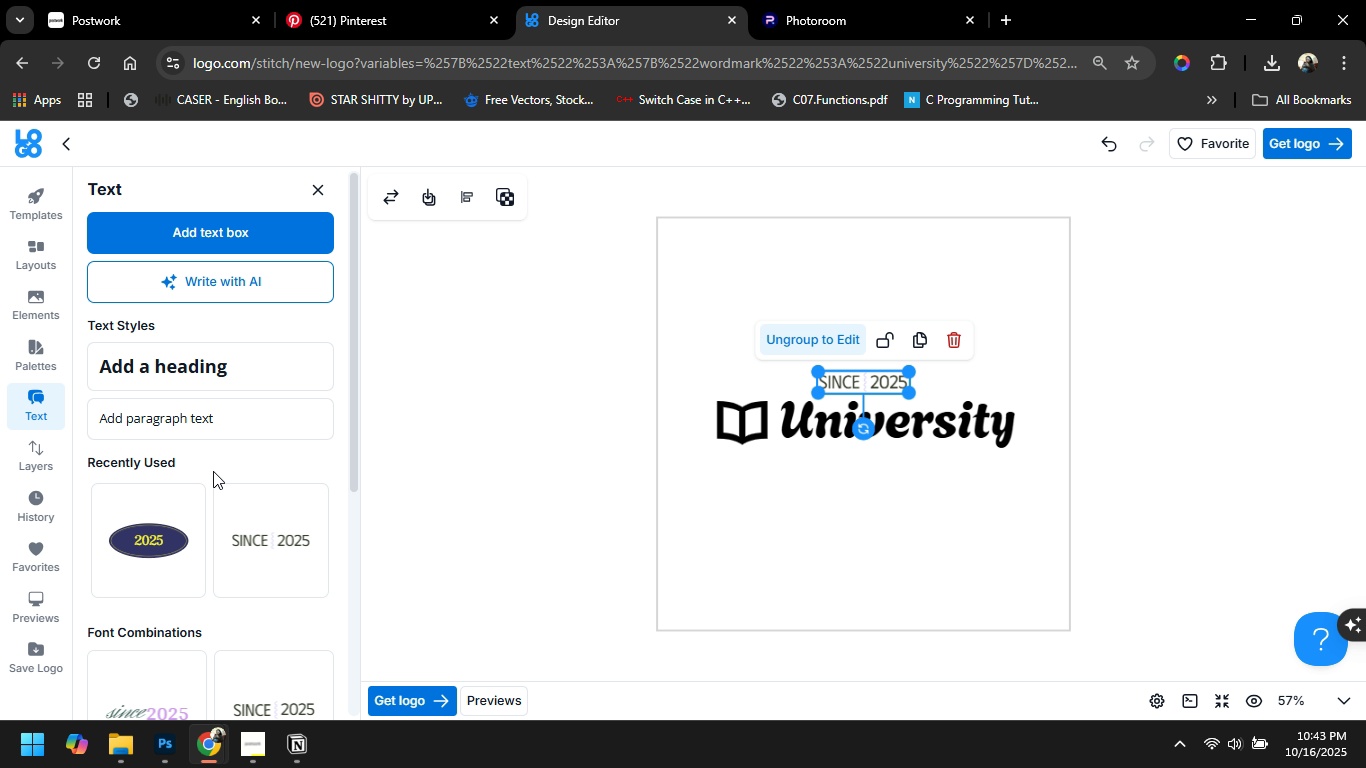 
scroll: coordinate [281, 503], scroll_direction: down, amount: 2.0
 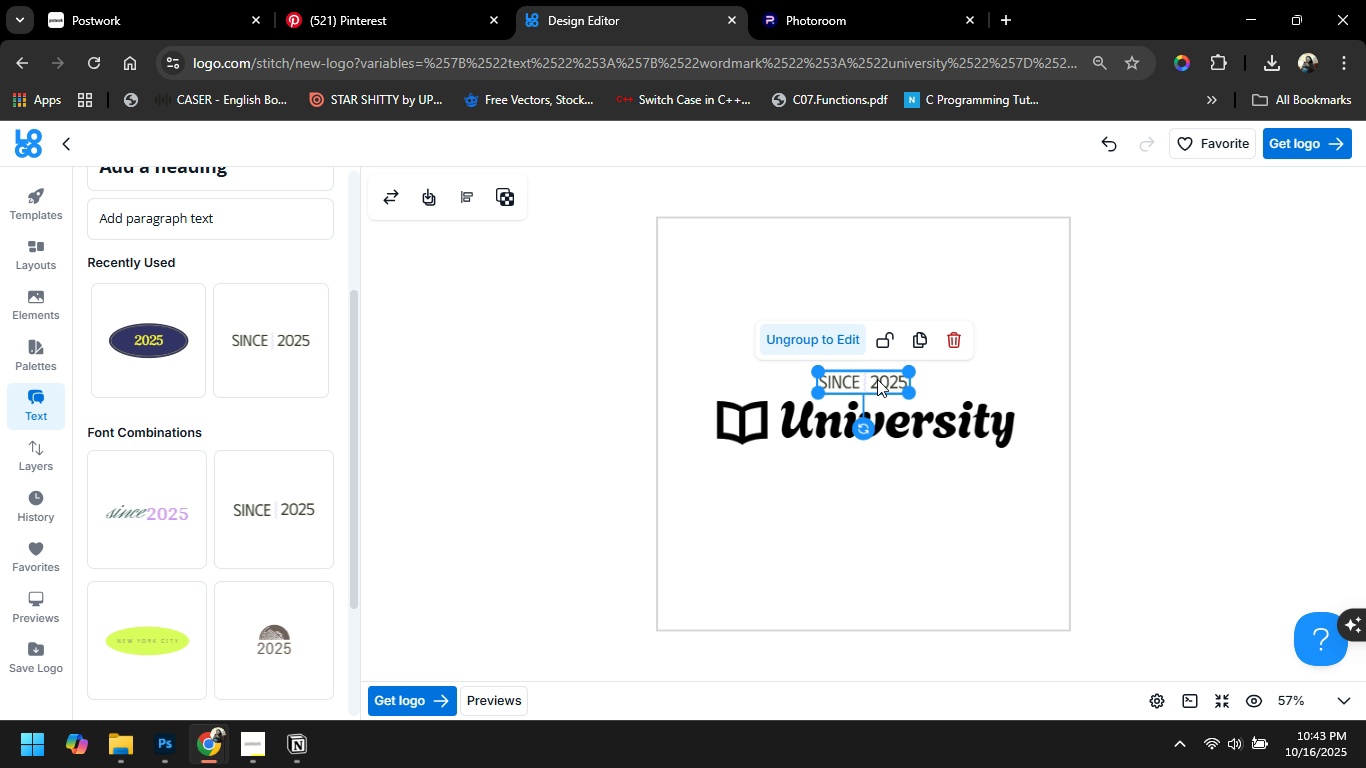 
left_click([877, 379])
 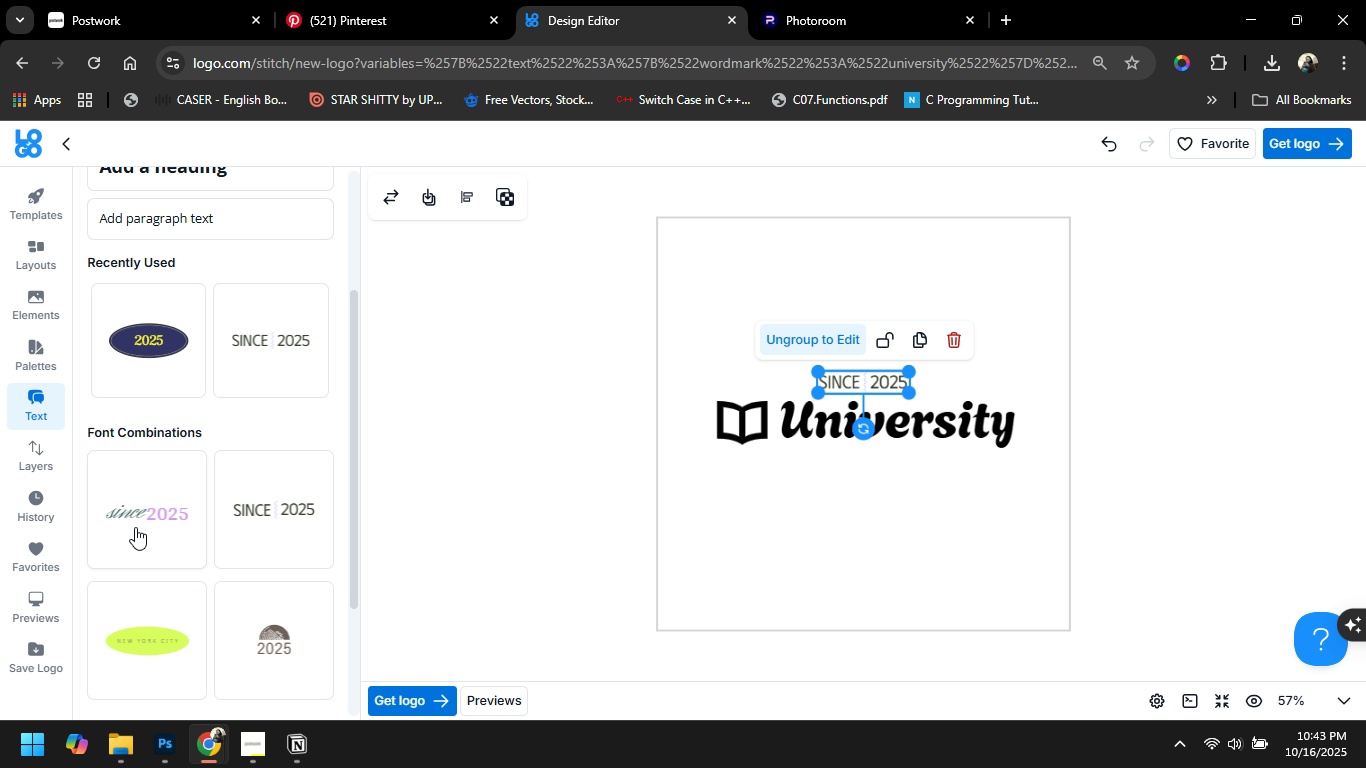 
scroll: coordinate [213, 525], scroll_direction: down, amount: 11.0
 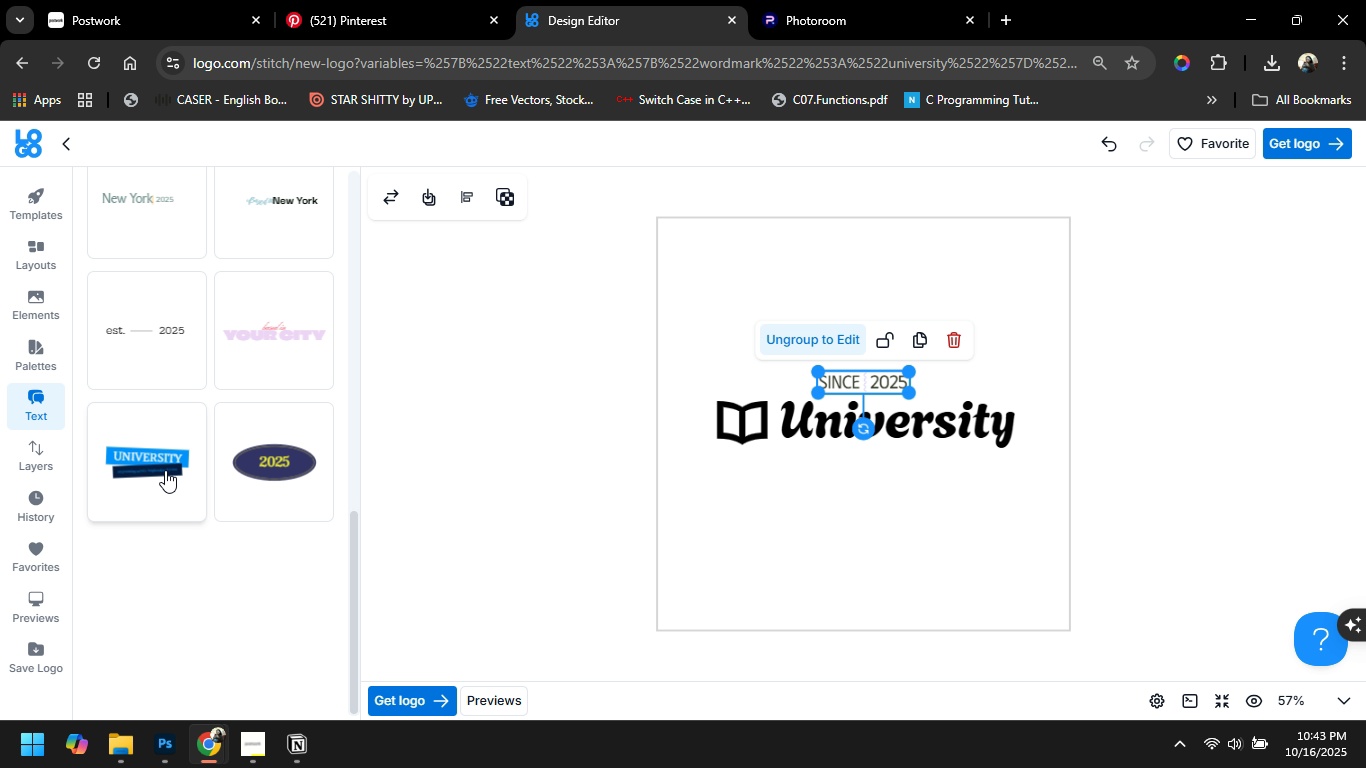 
left_click([163, 469])
 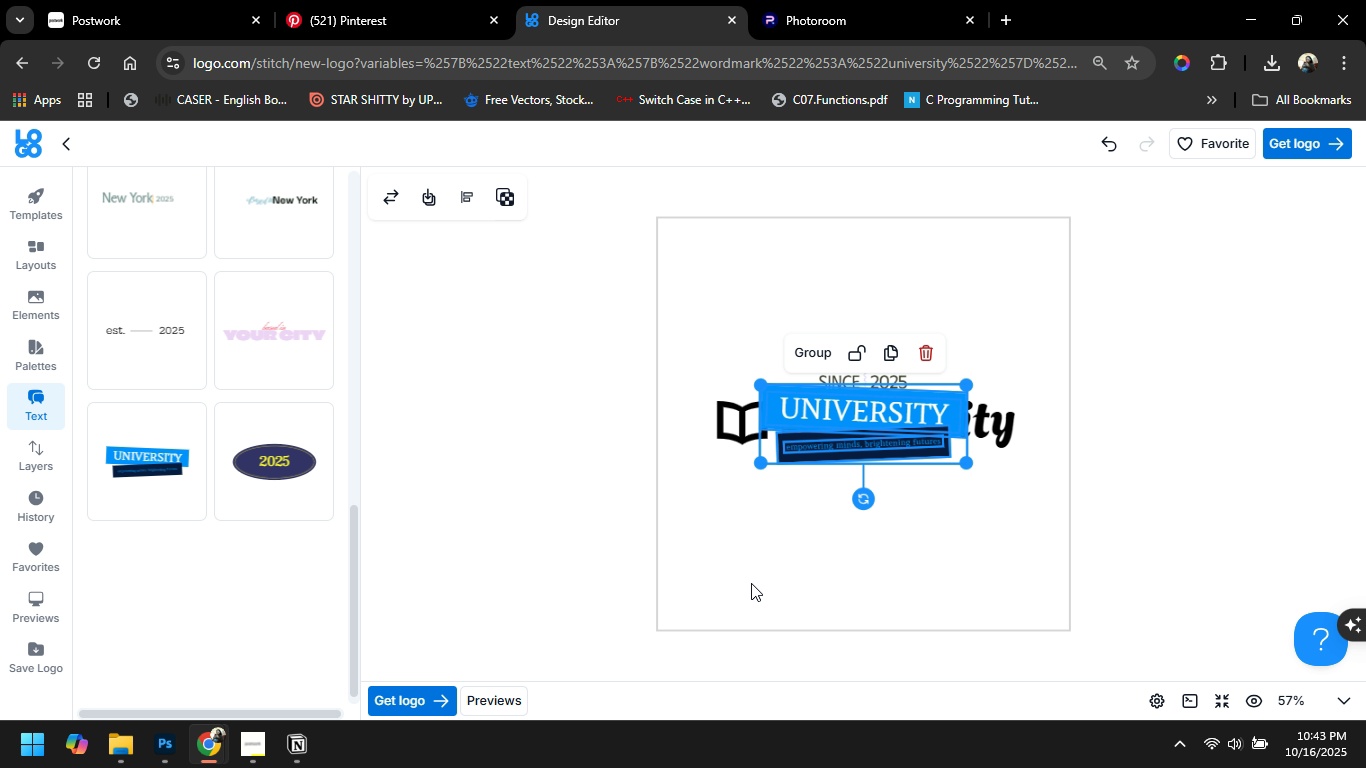 
left_click([838, 605])
 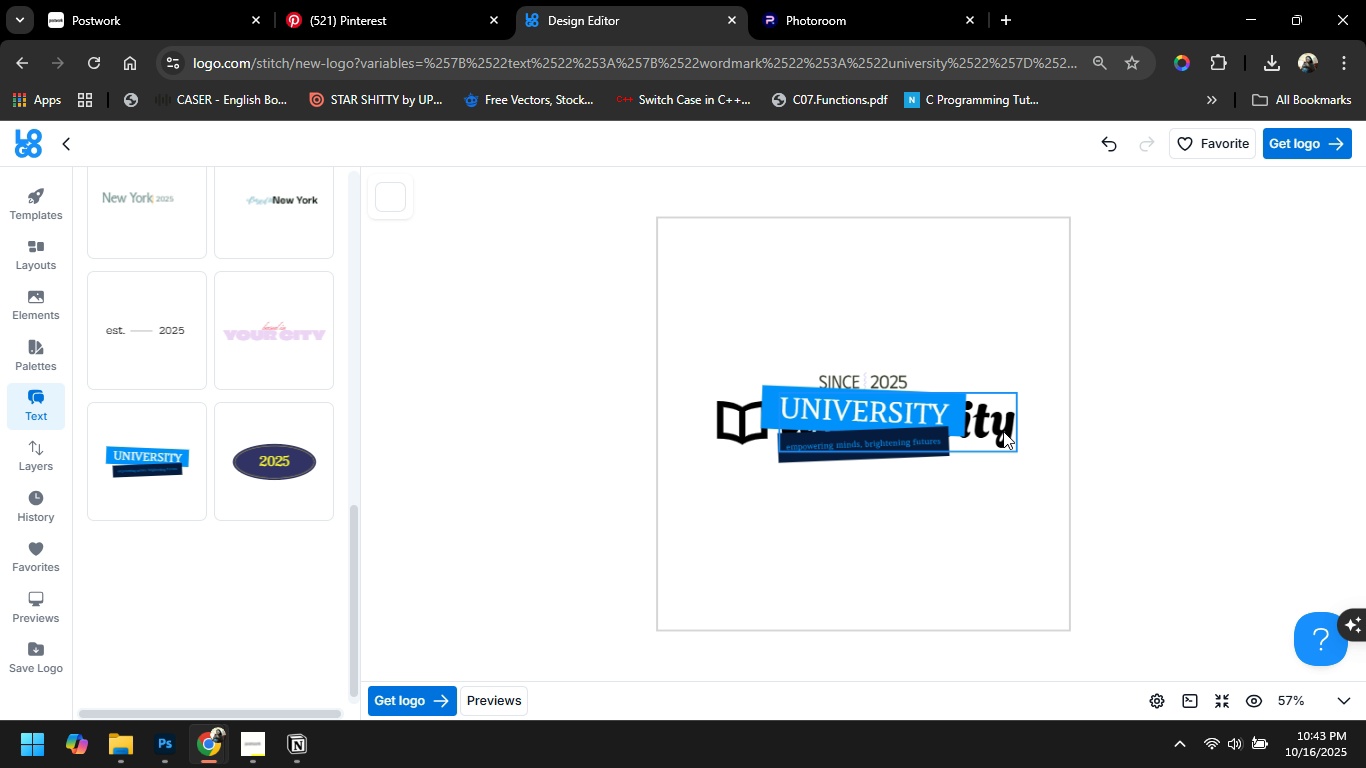 
left_click([1001, 427])
 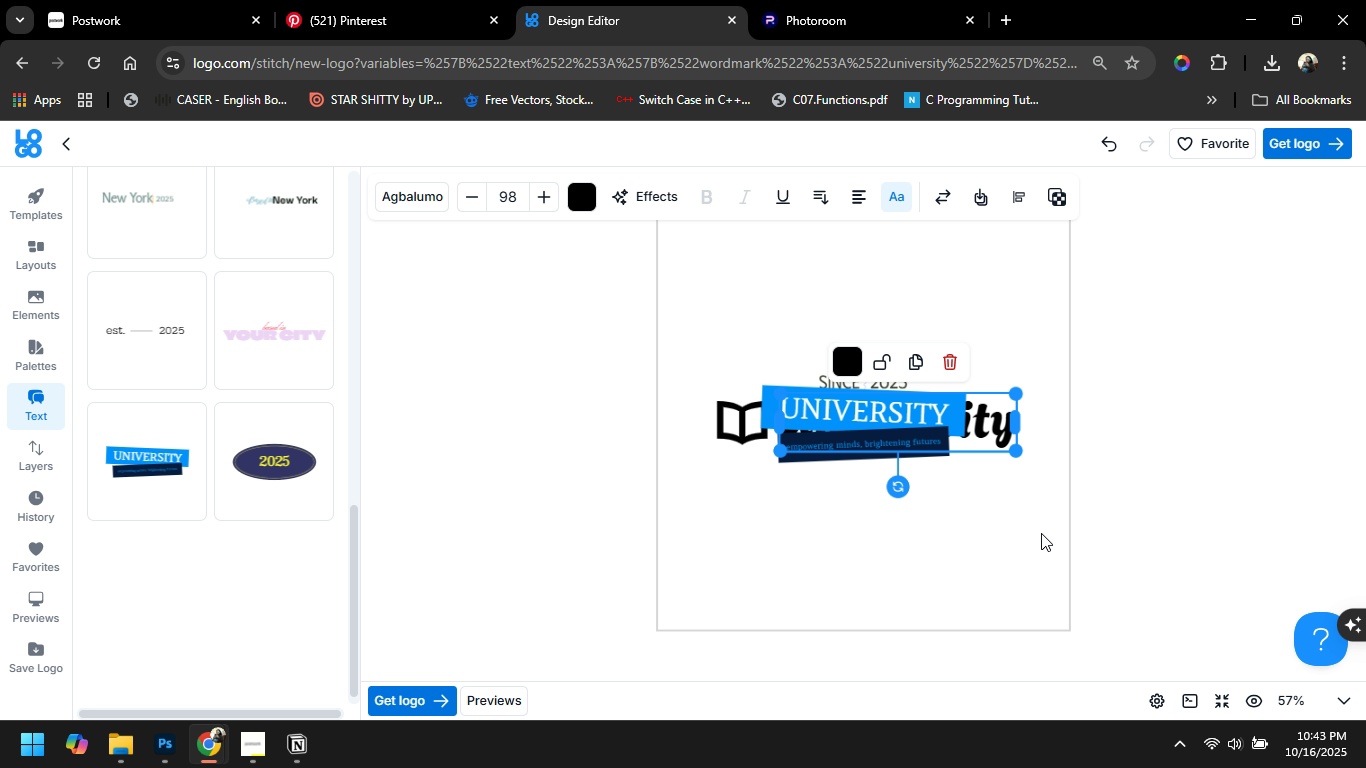 
left_click([1041, 533])
 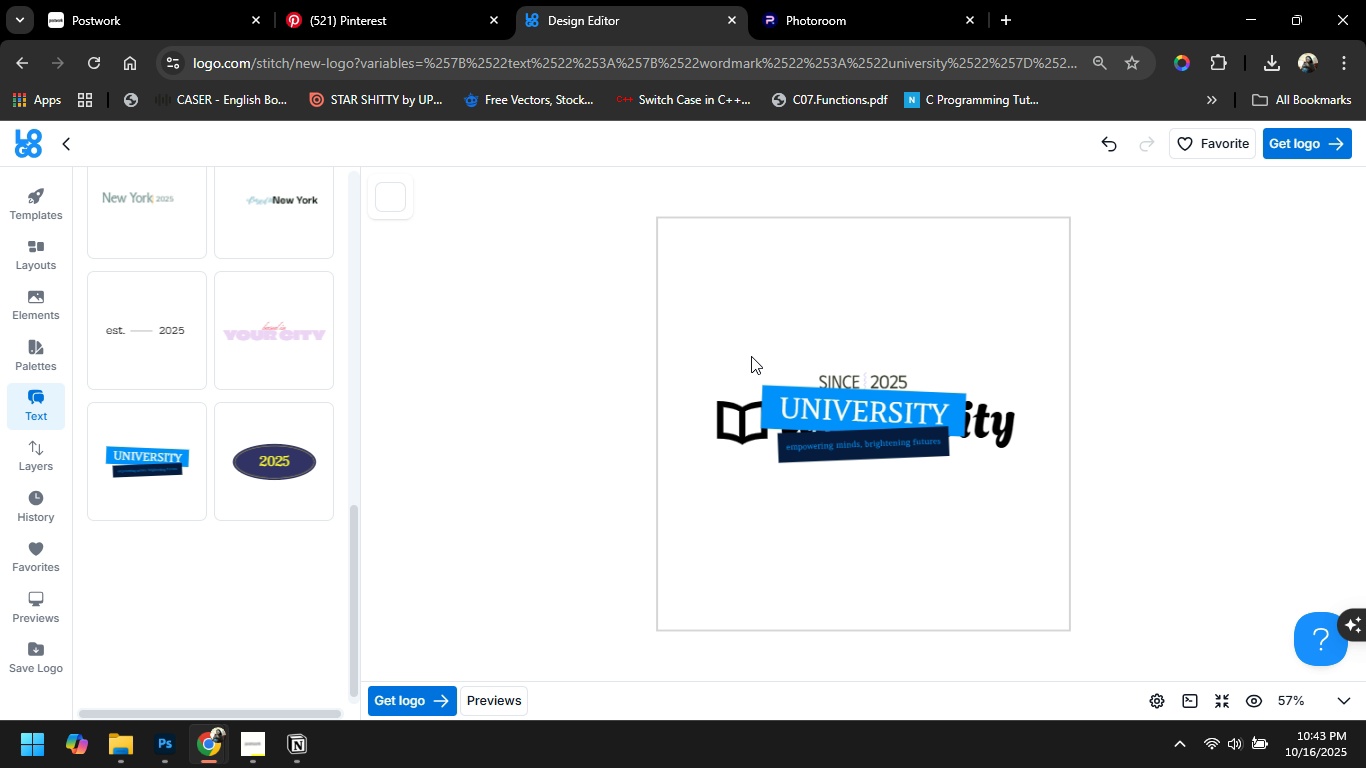 
left_click([875, 376])
 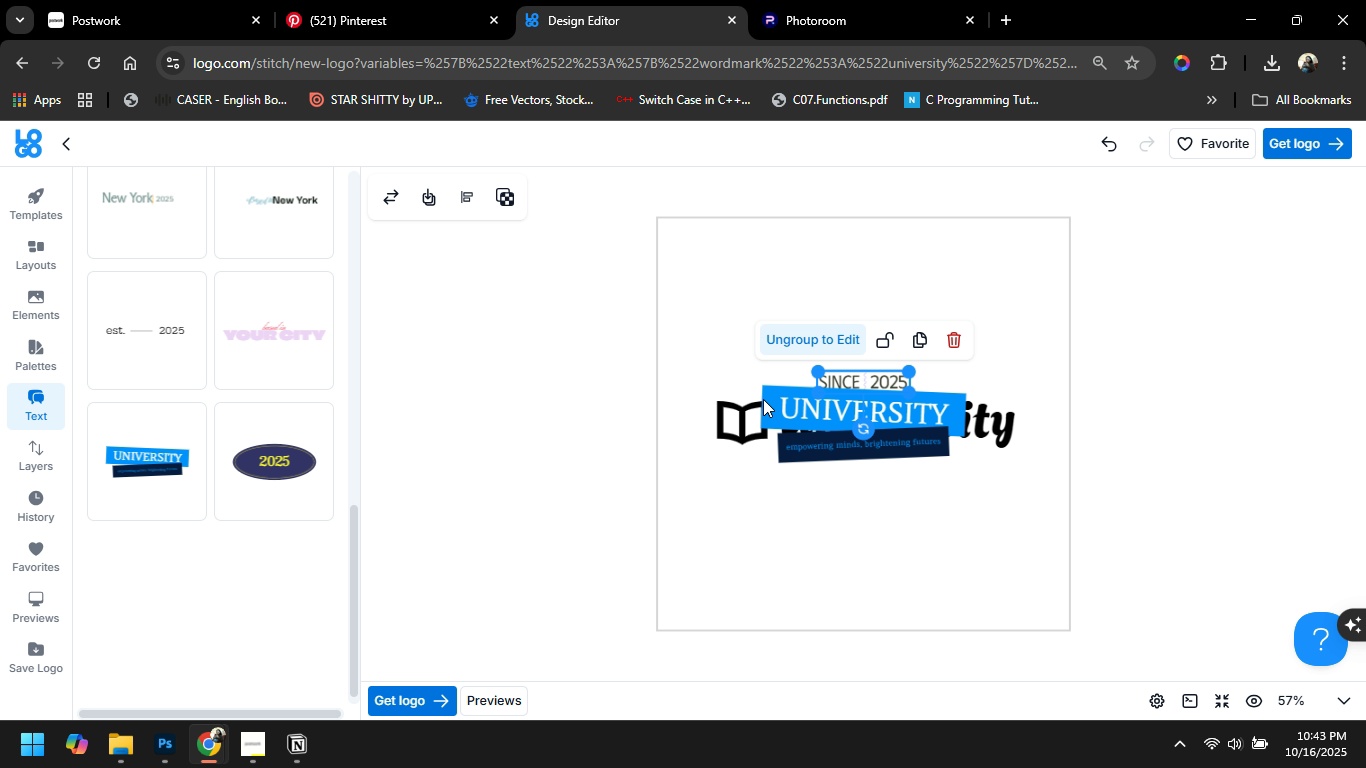 
key(Delete)
 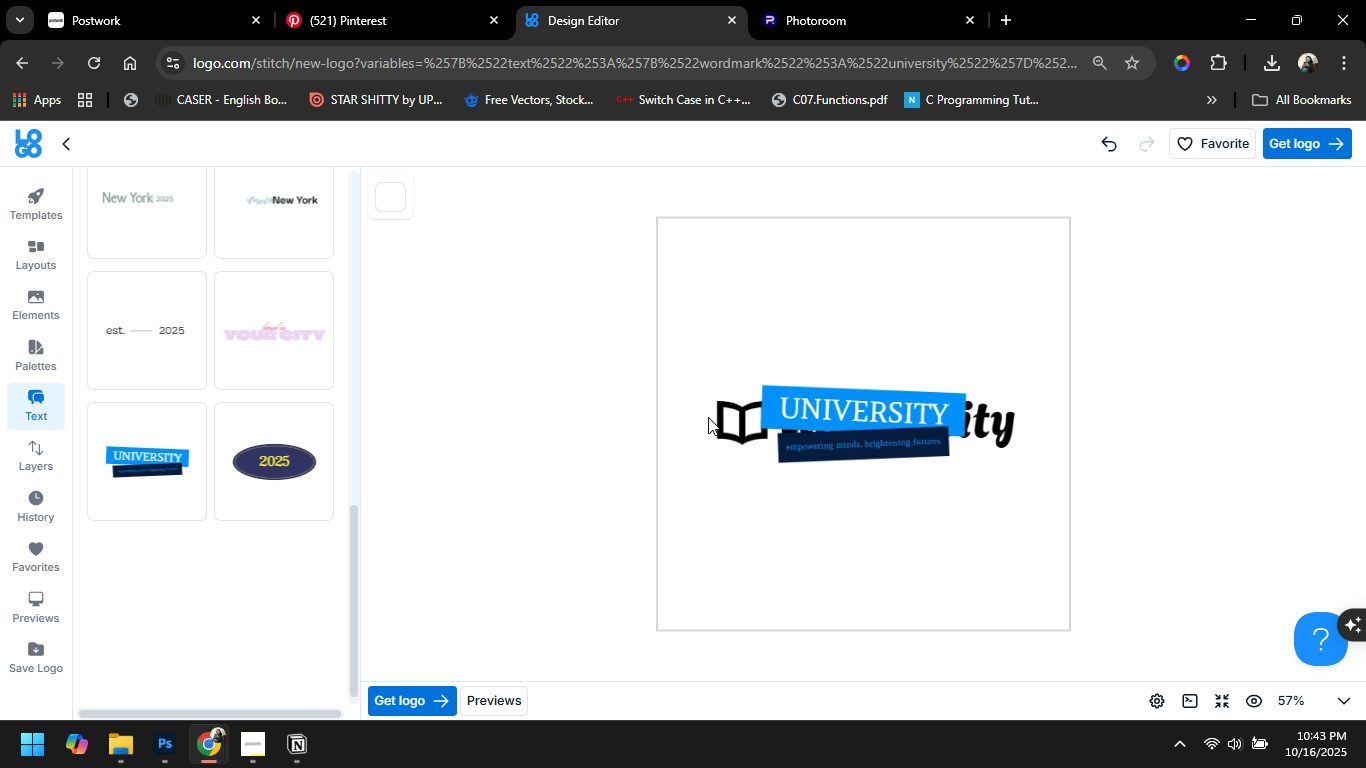 
left_click([729, 419])
 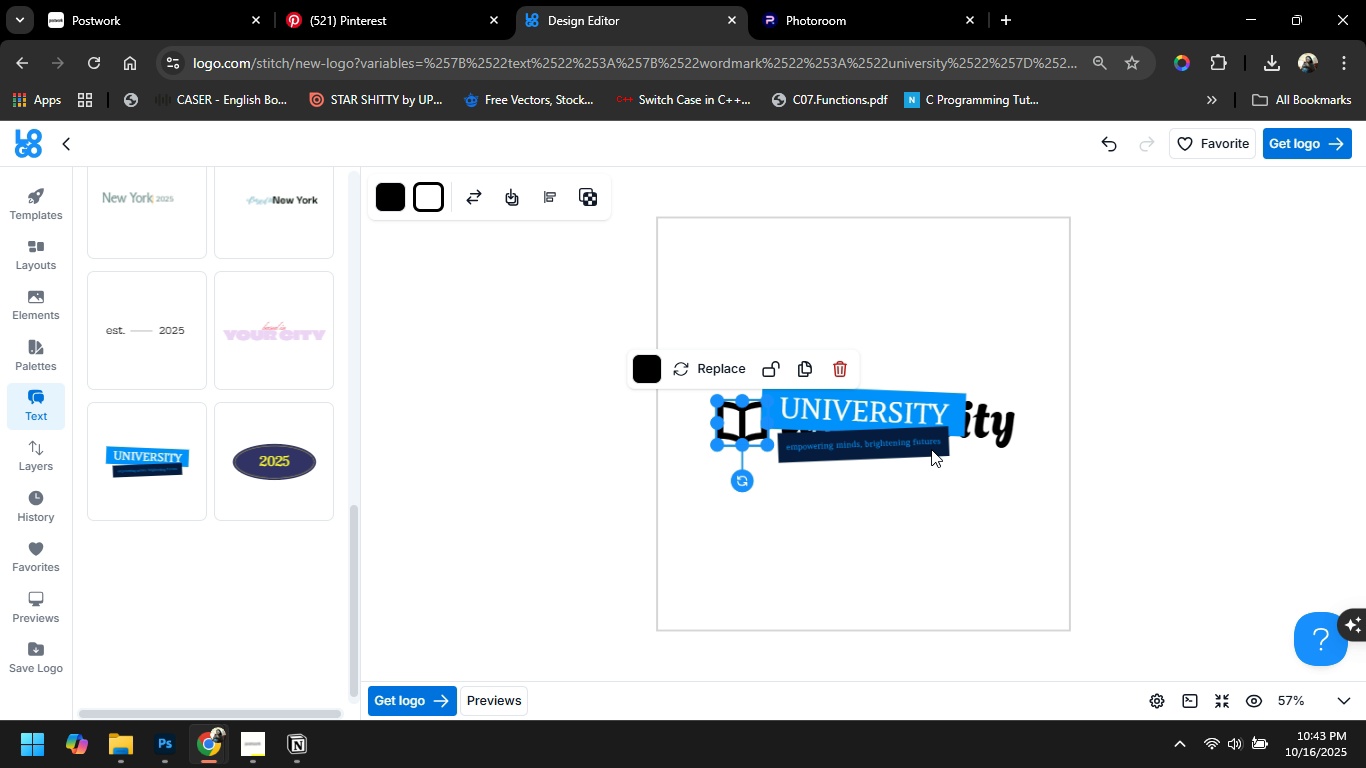 
key(Delete)
 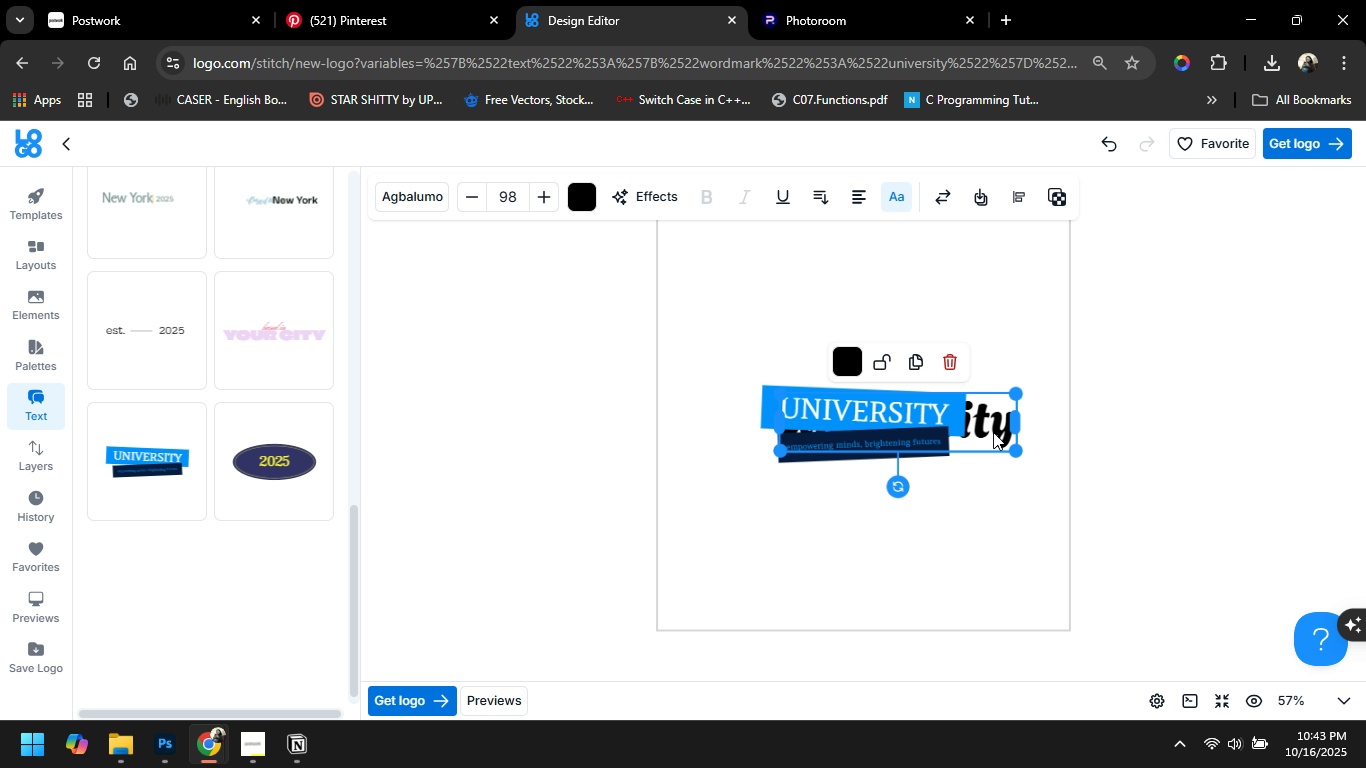 
left_click([993, 432])
 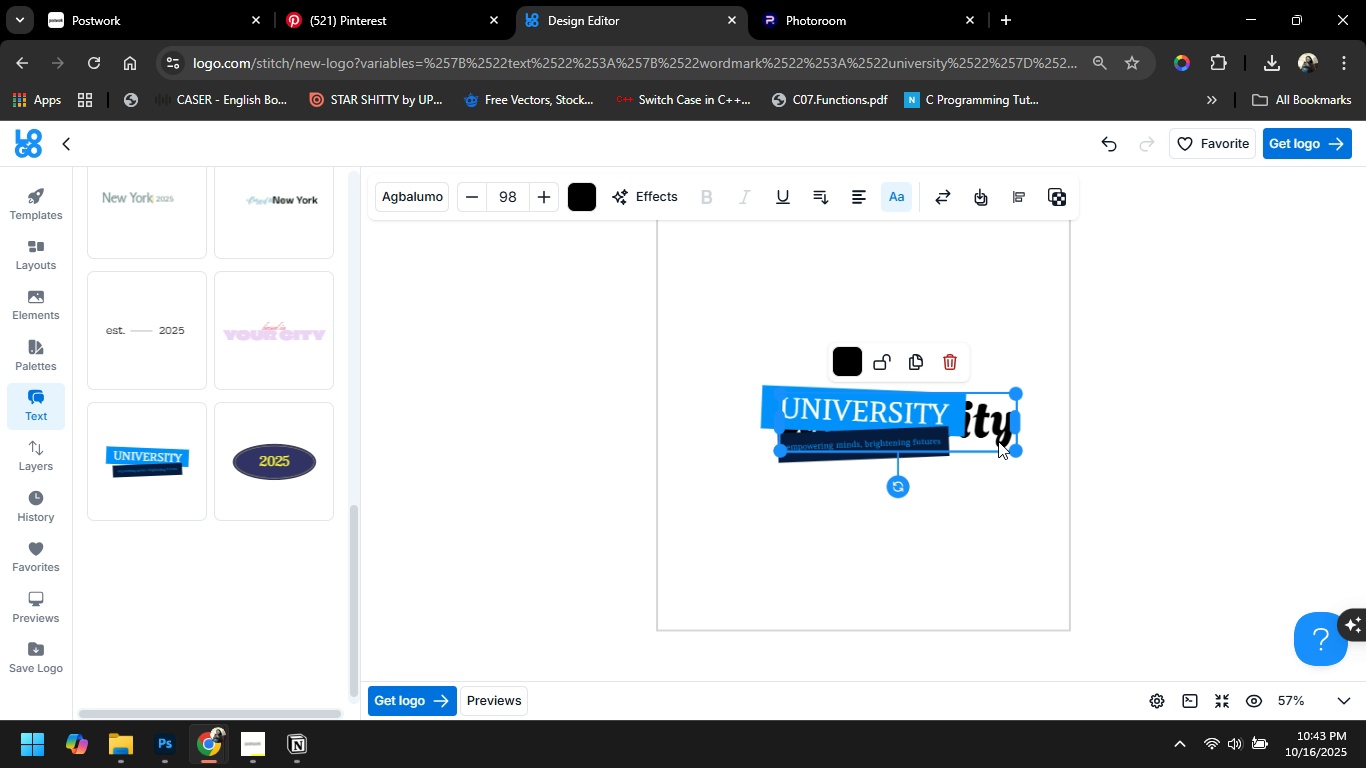 
key(Delete)
 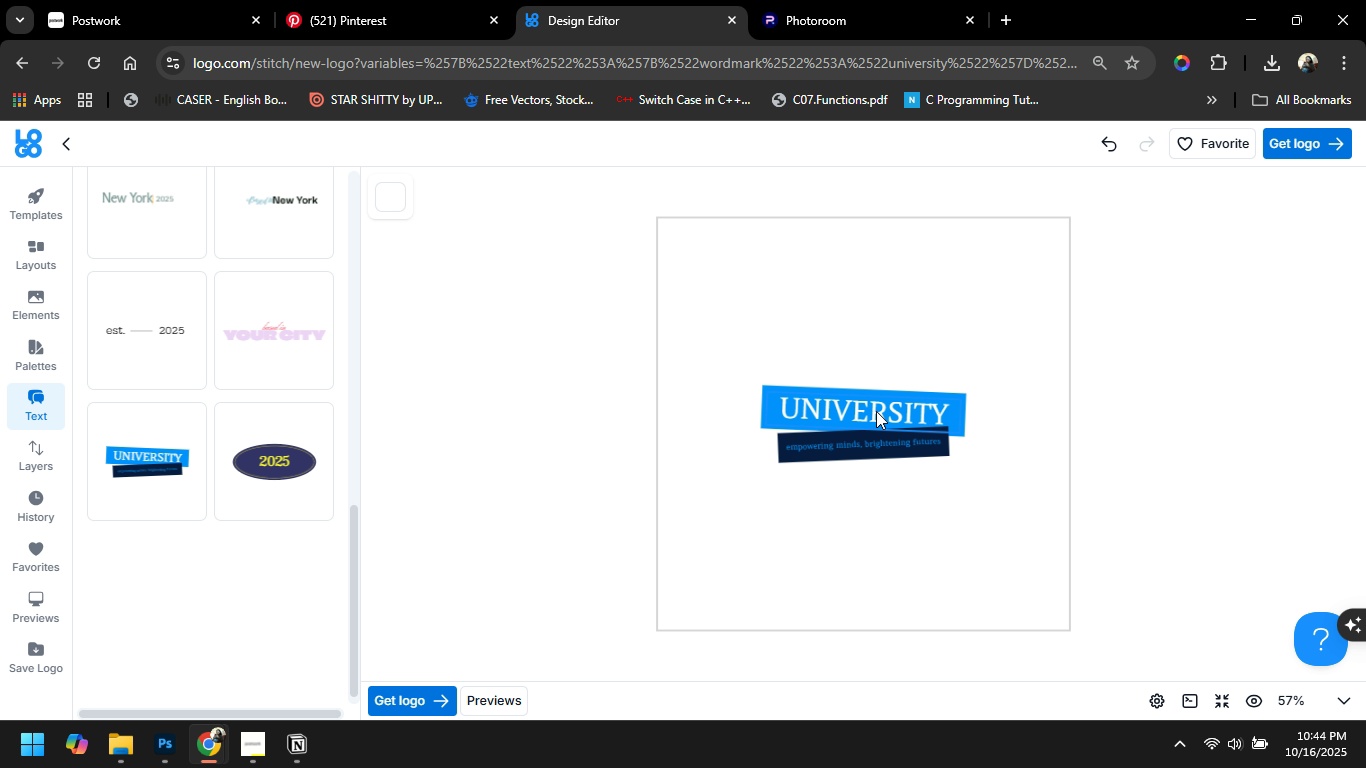 
double_click([876, 411])
 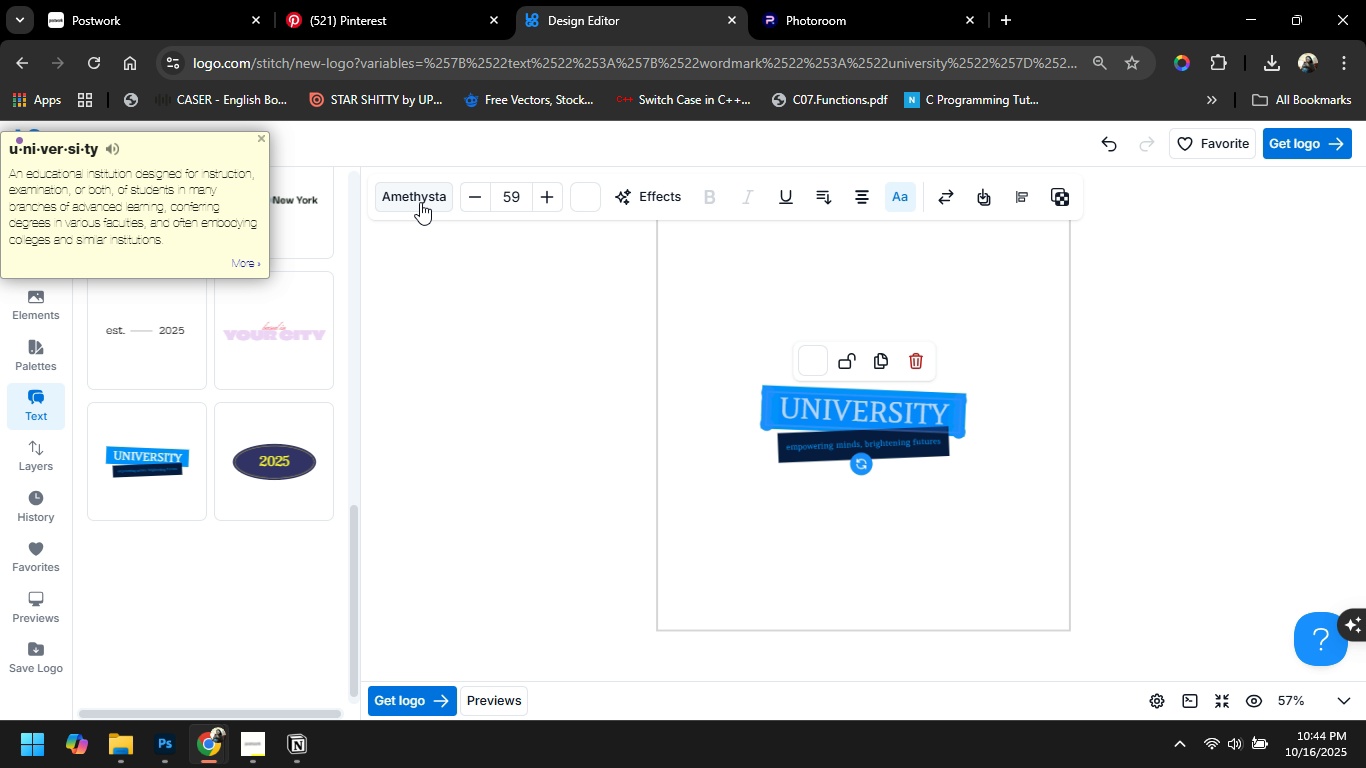 
left_click([421, 191])
 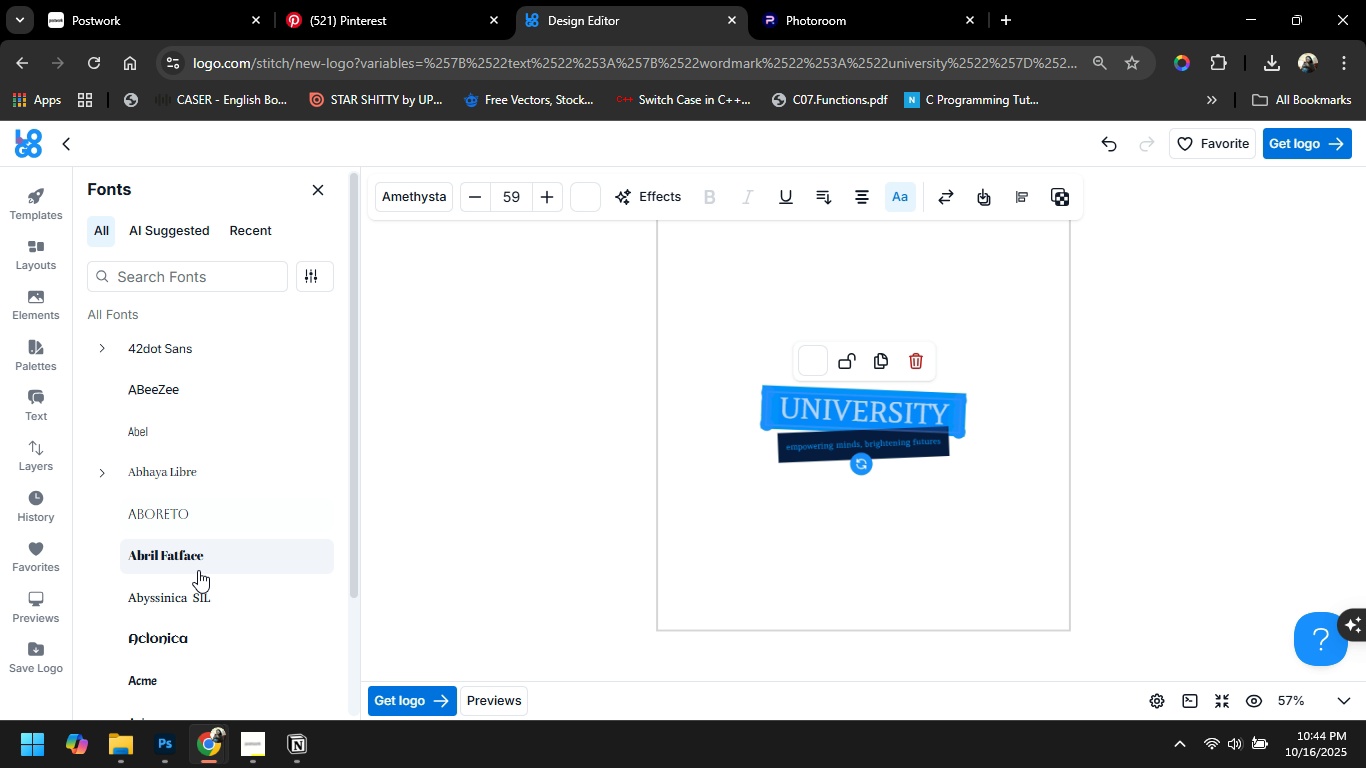 
scroll: coordinate [192, 593], scroll_direction: down, amount: 3.0
 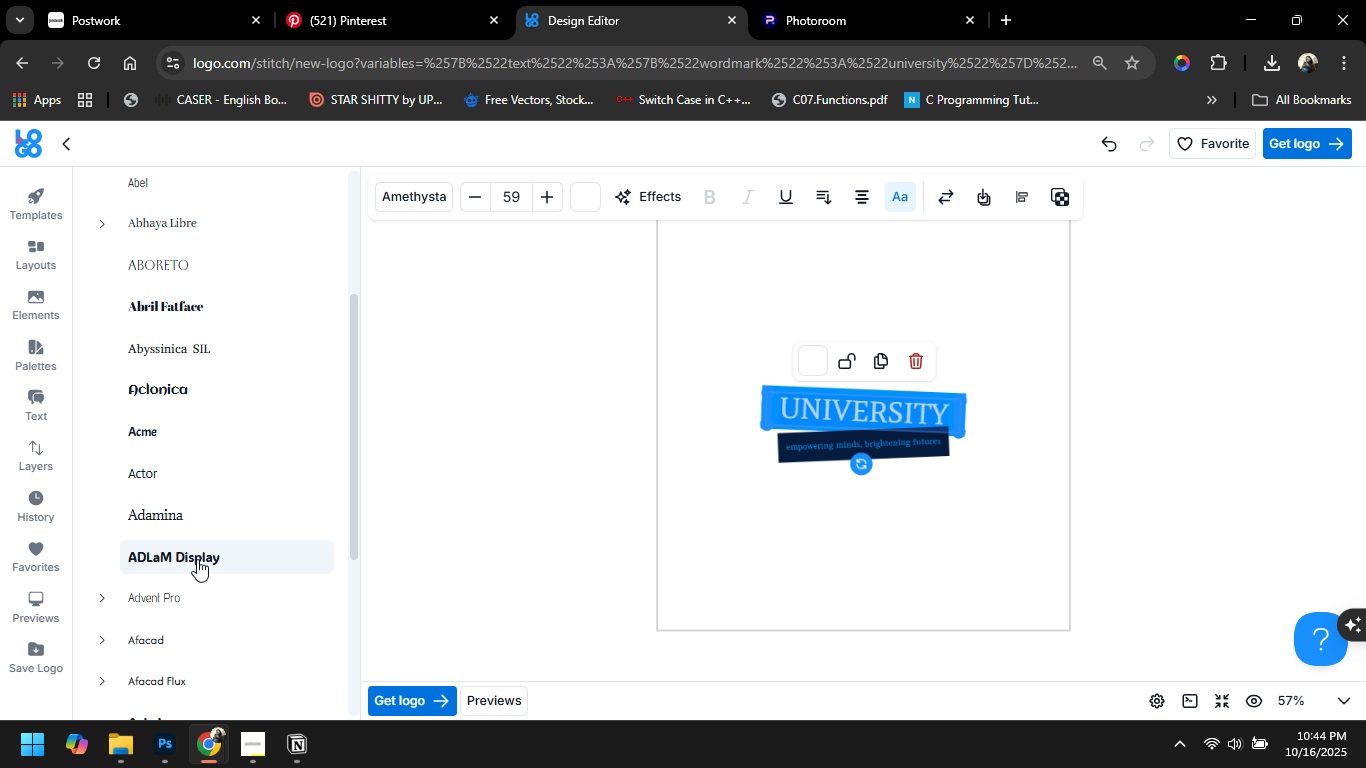 
left_click([197, 559])
 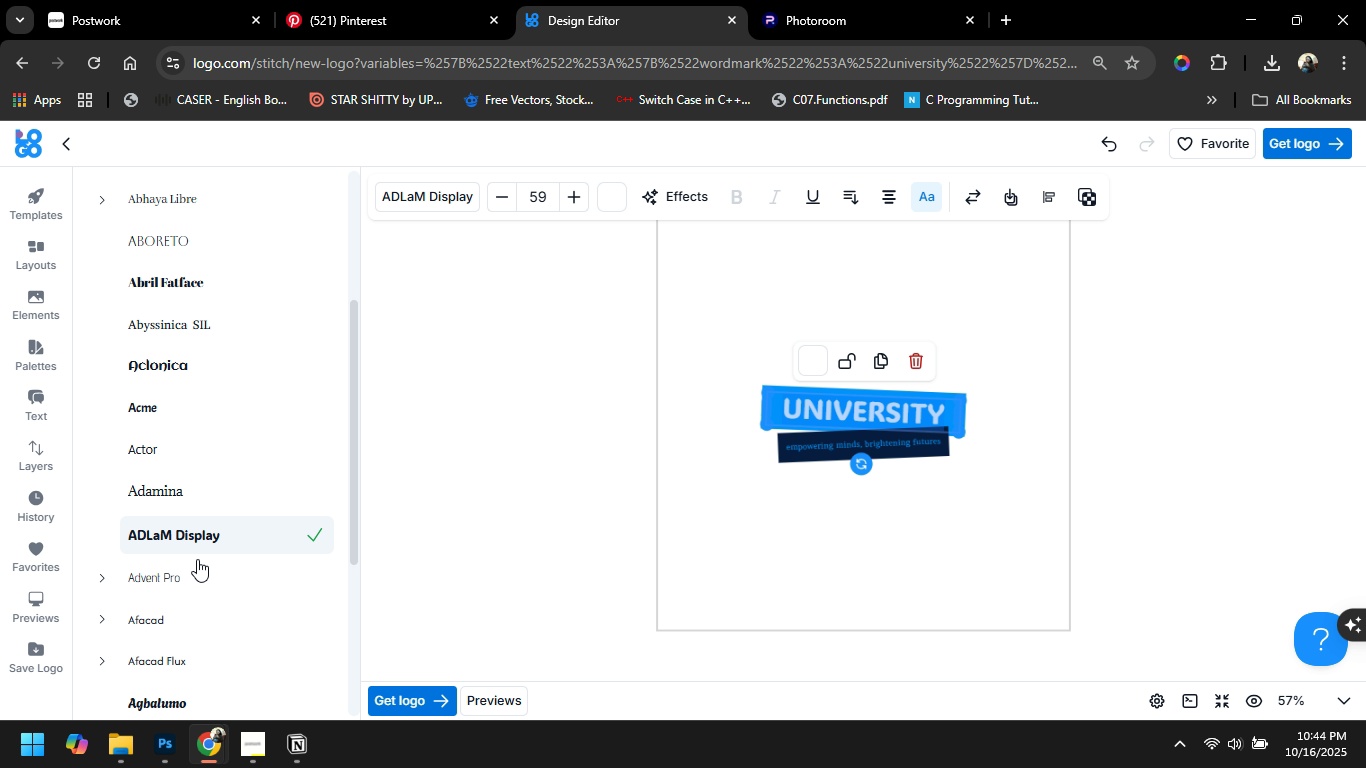 
scroll: coordinate [197, 559], scroll_direction: down, amount: 3.0
 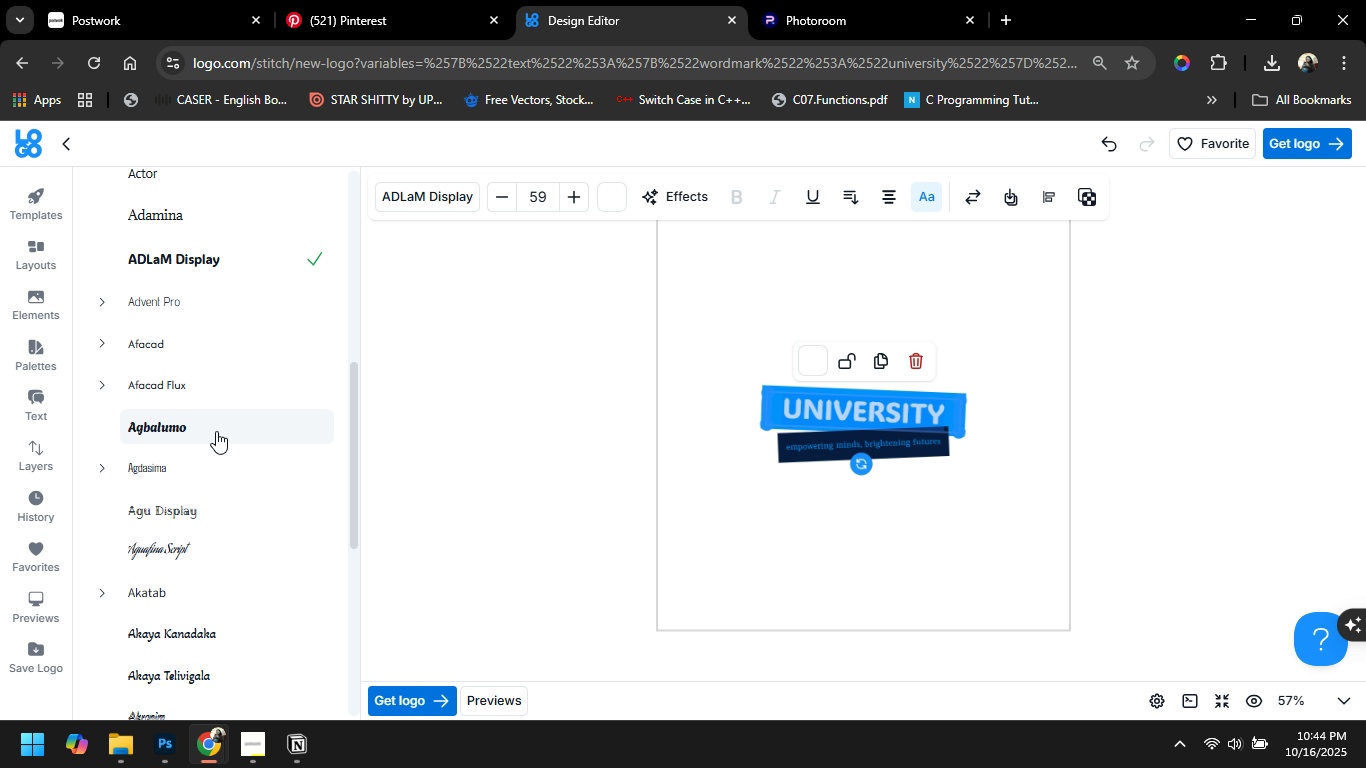 
left_click([217, 429])
 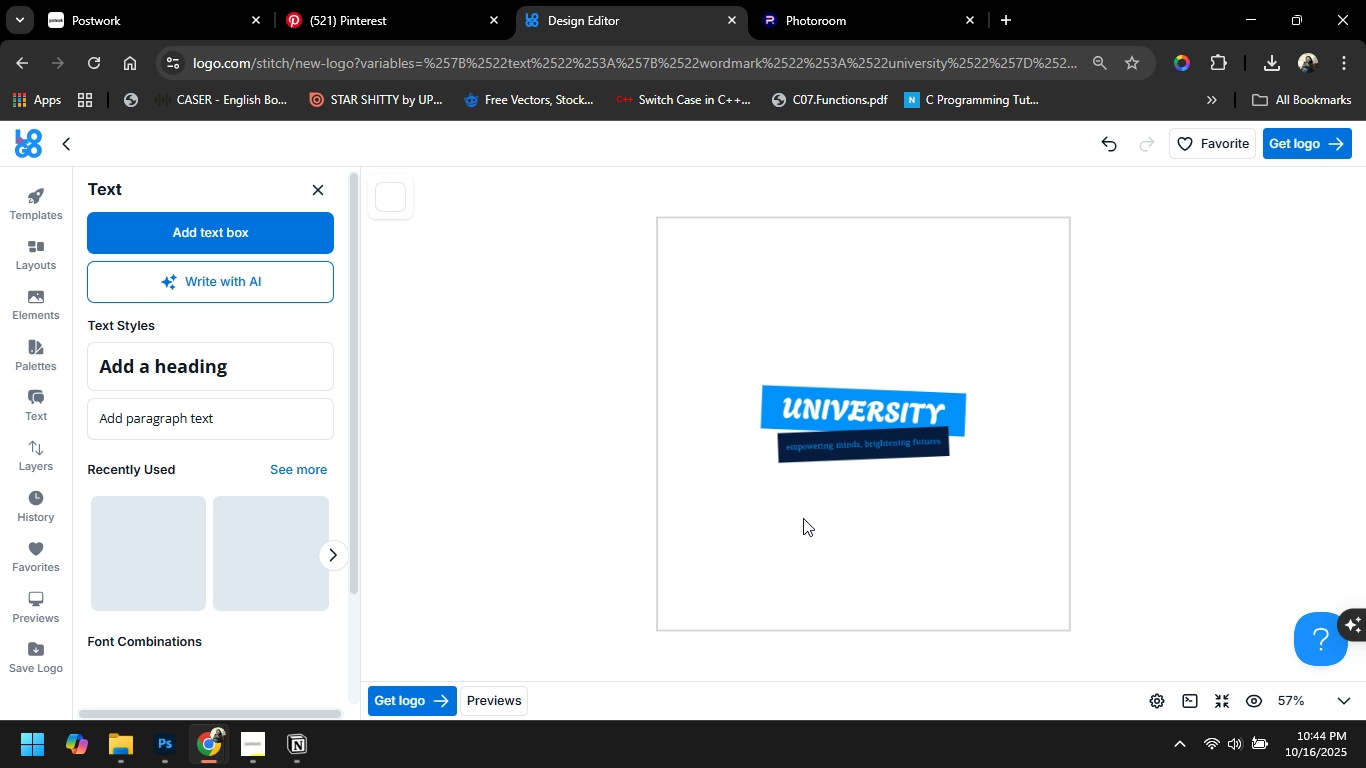 
left_click([803, 518])
 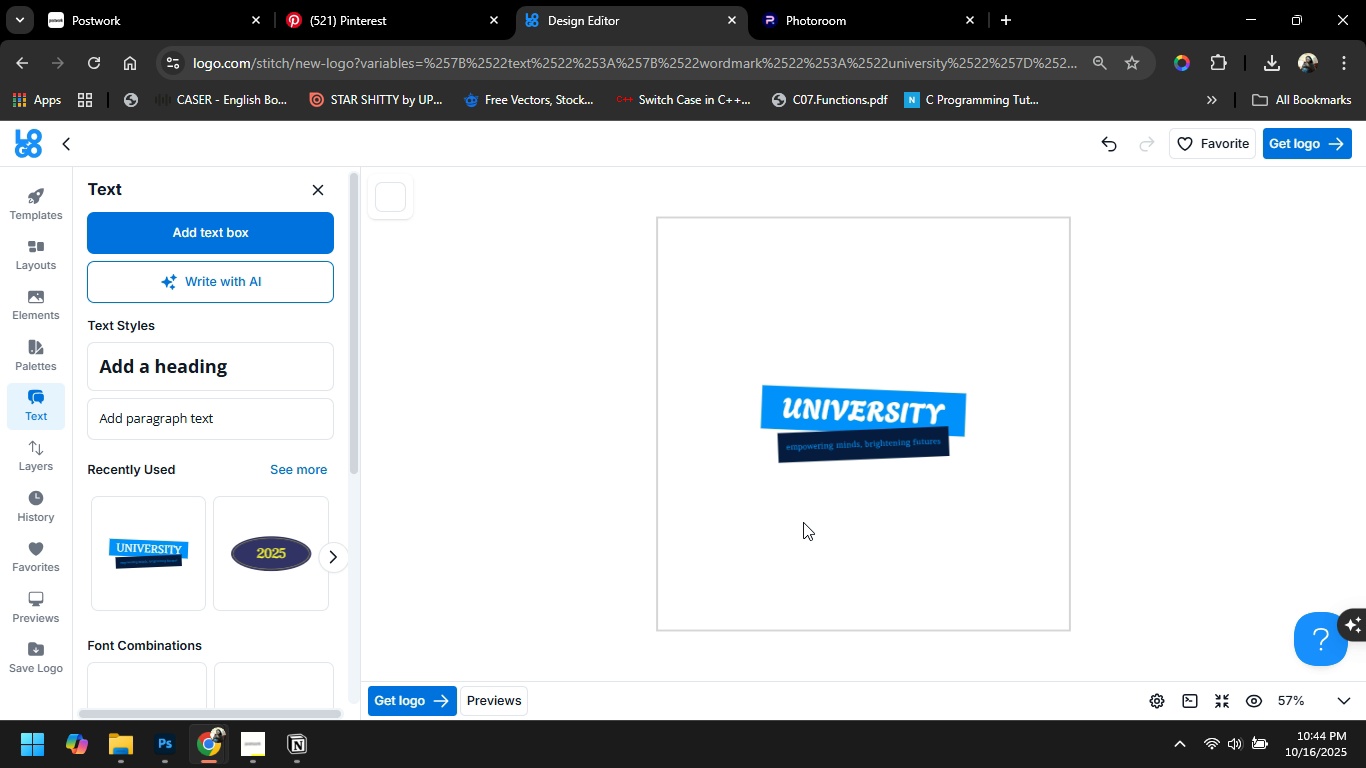 
key(Control+Z)
 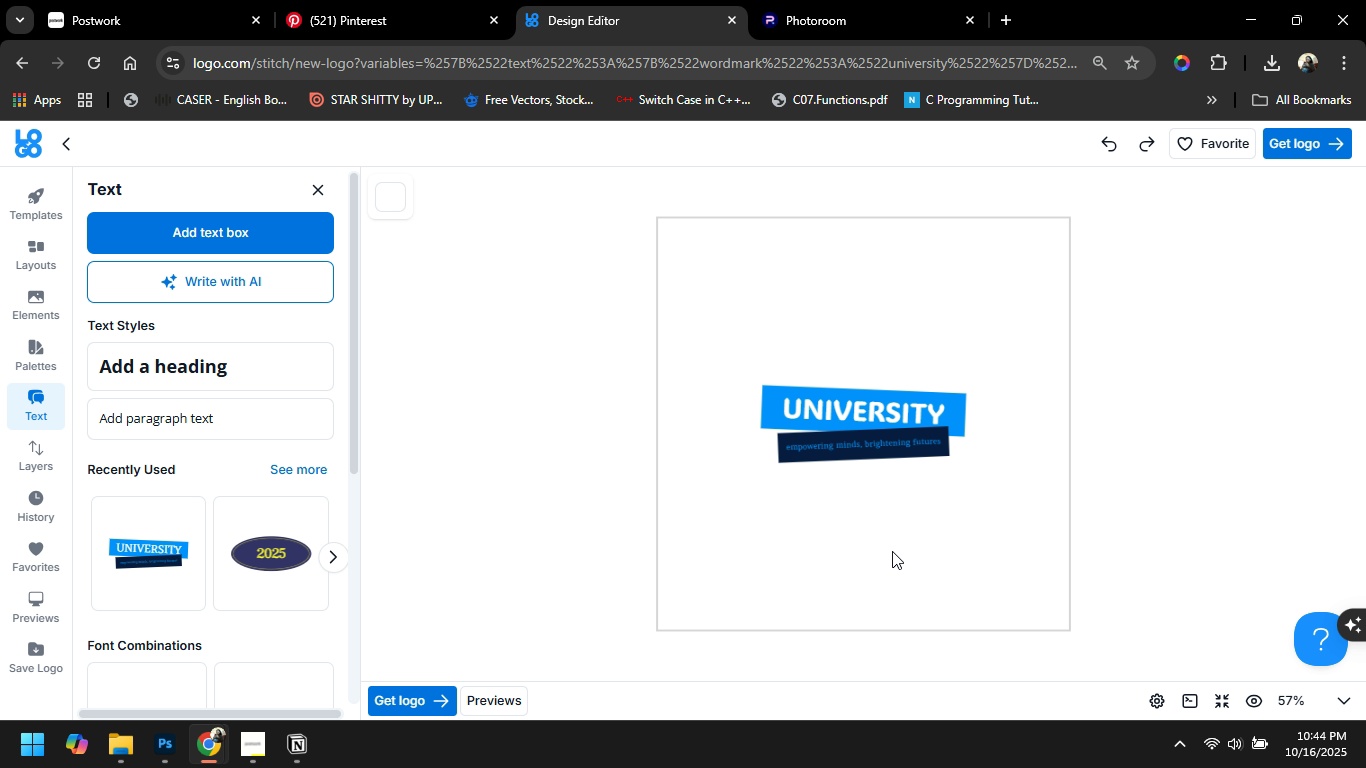 
key(Control+ControlLeft)
 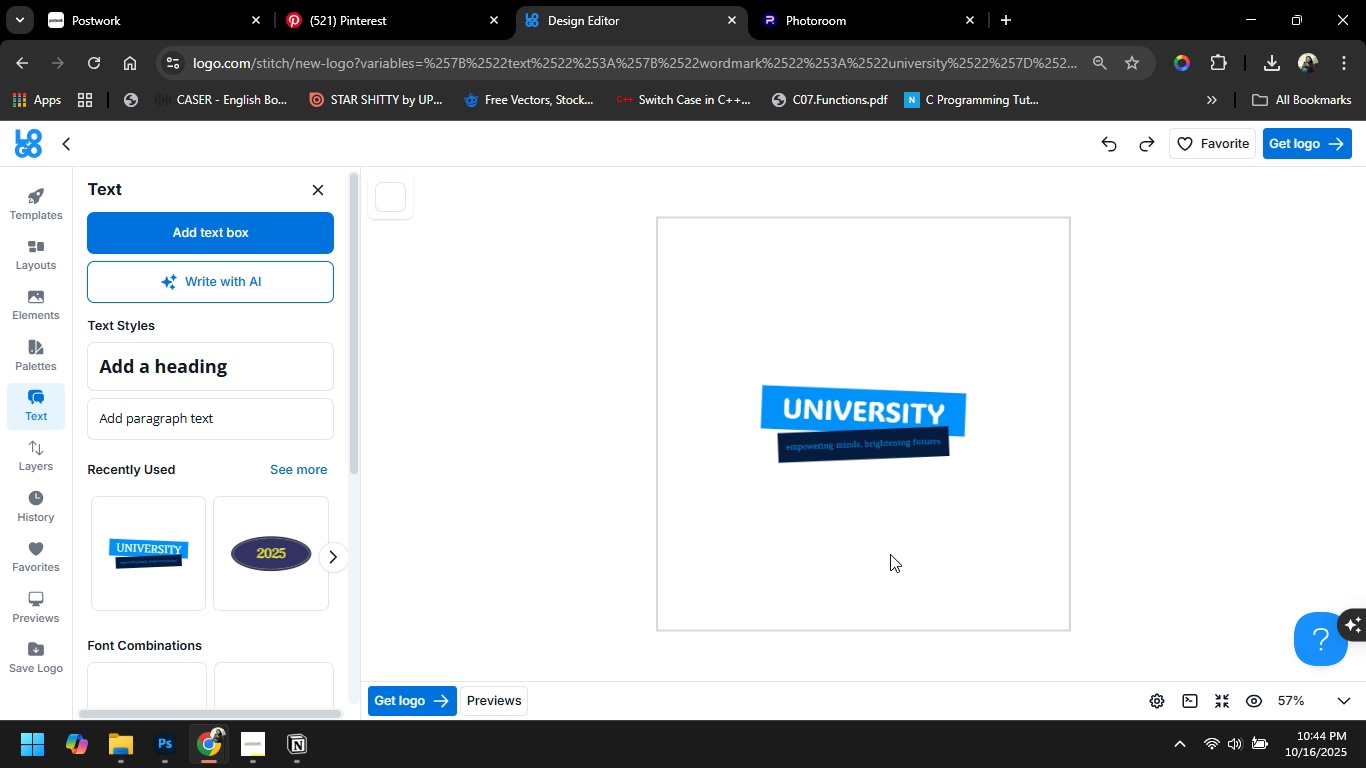 
hold_key(key=AltLeft, duration=1.05)
scroll: coordinate [890, 554], scroll_direction: up, amount: 4.0
 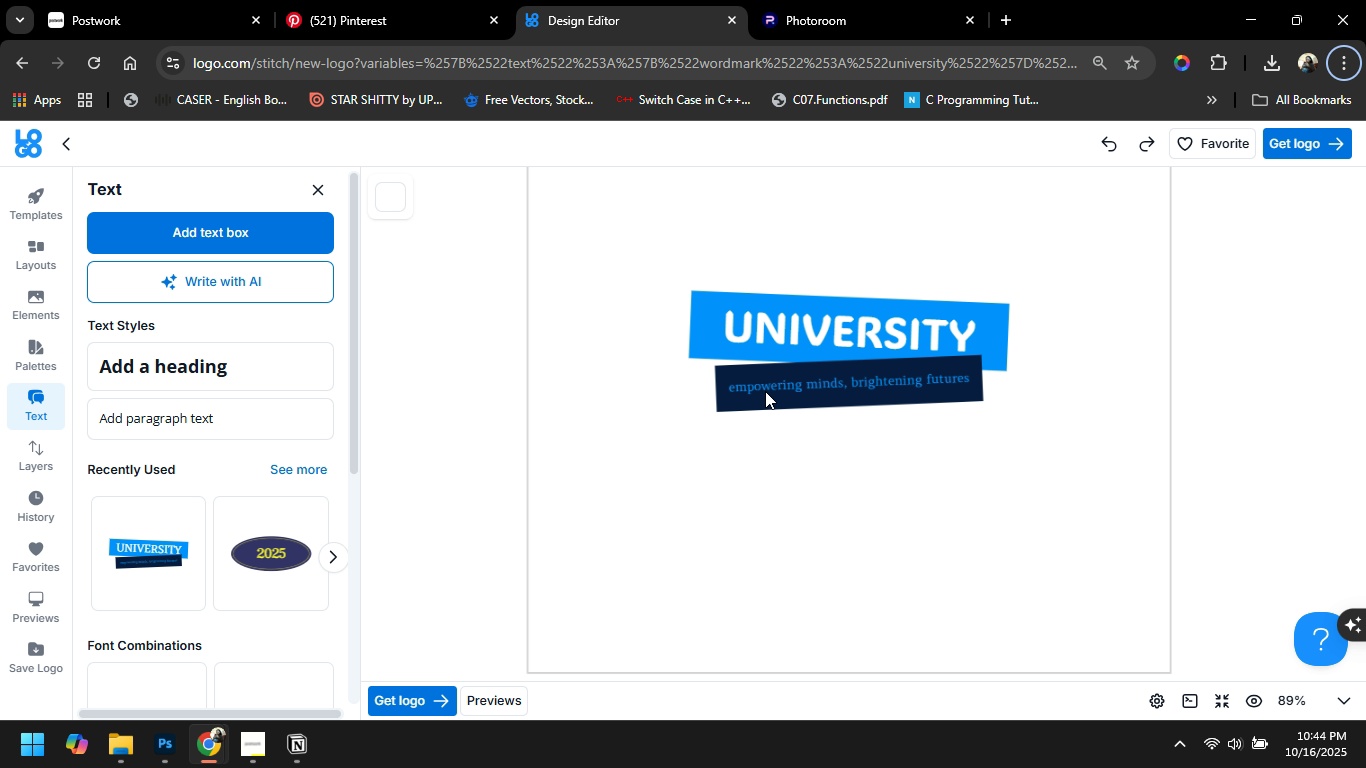 
left_click([765, 391])
 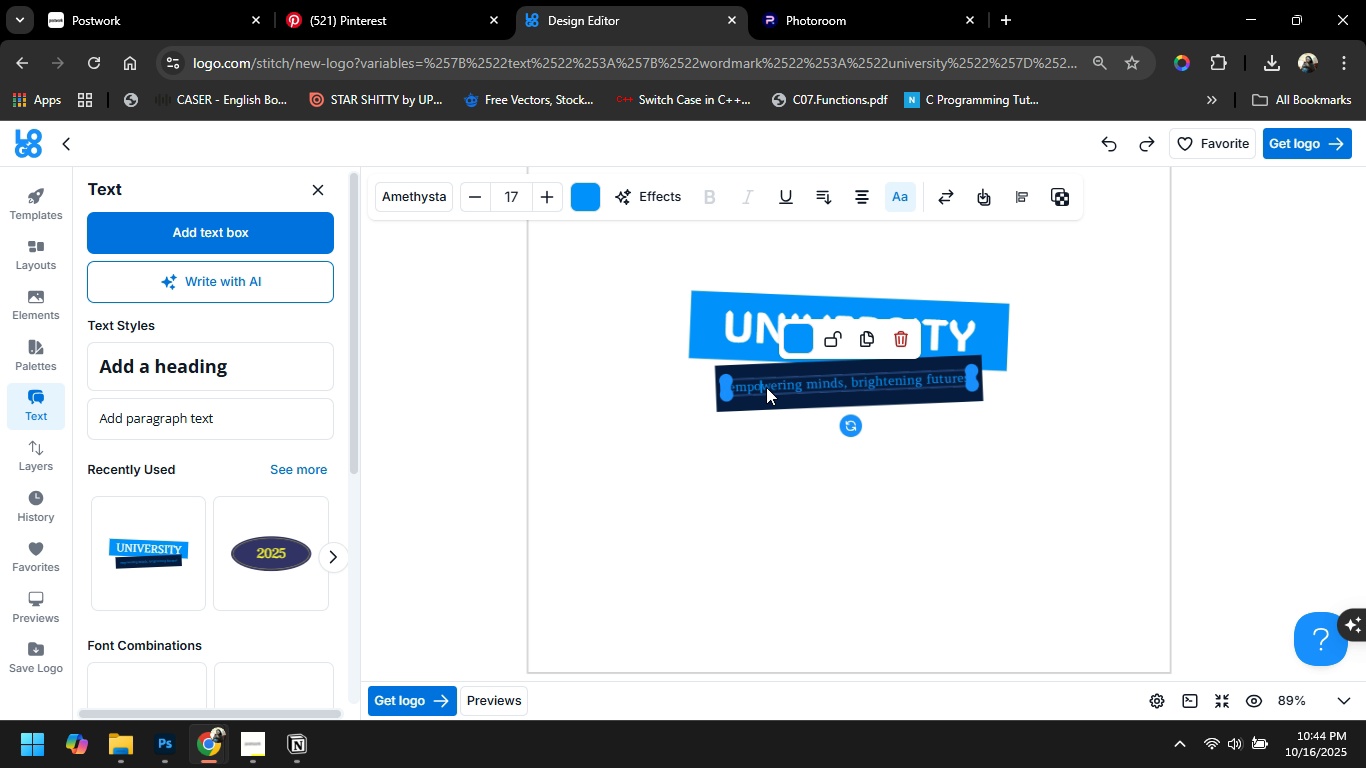 
double_click([766, 387])
 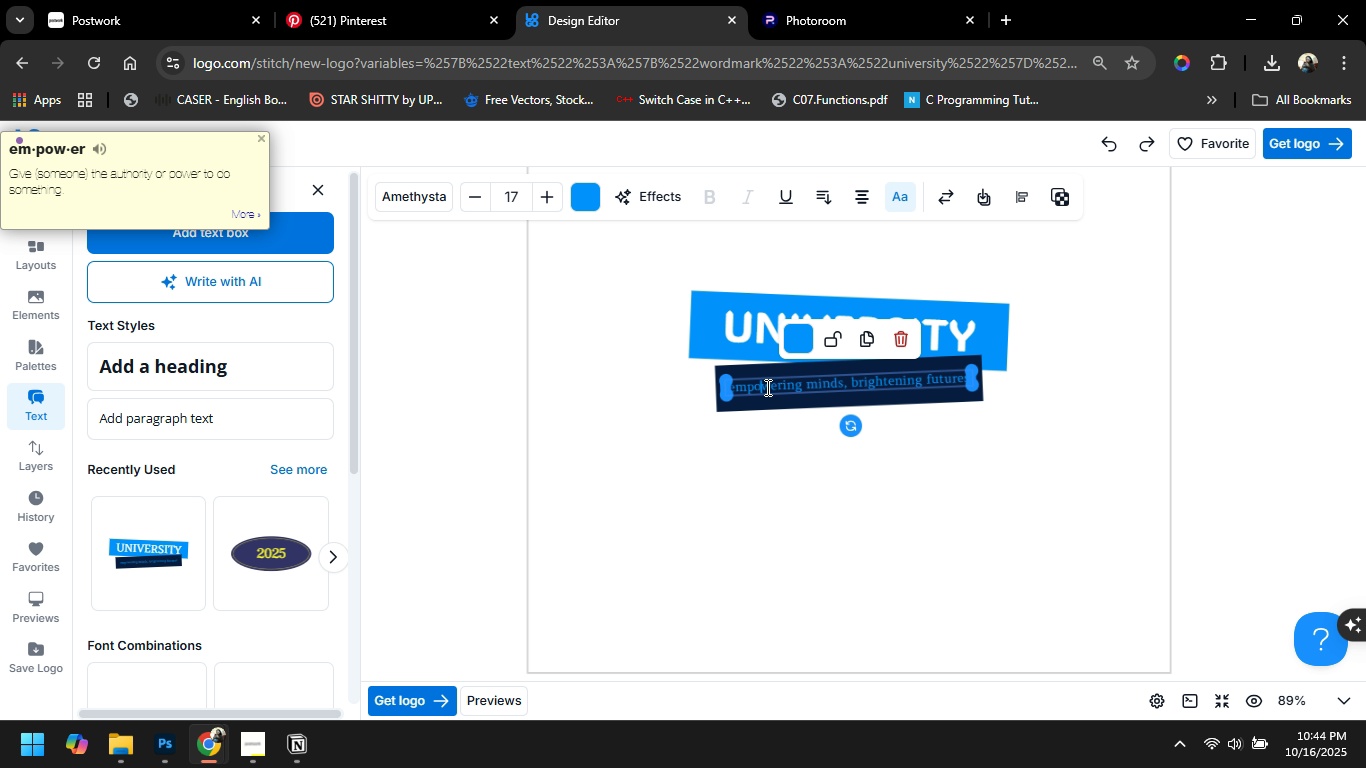 
left_click([766, 387])
 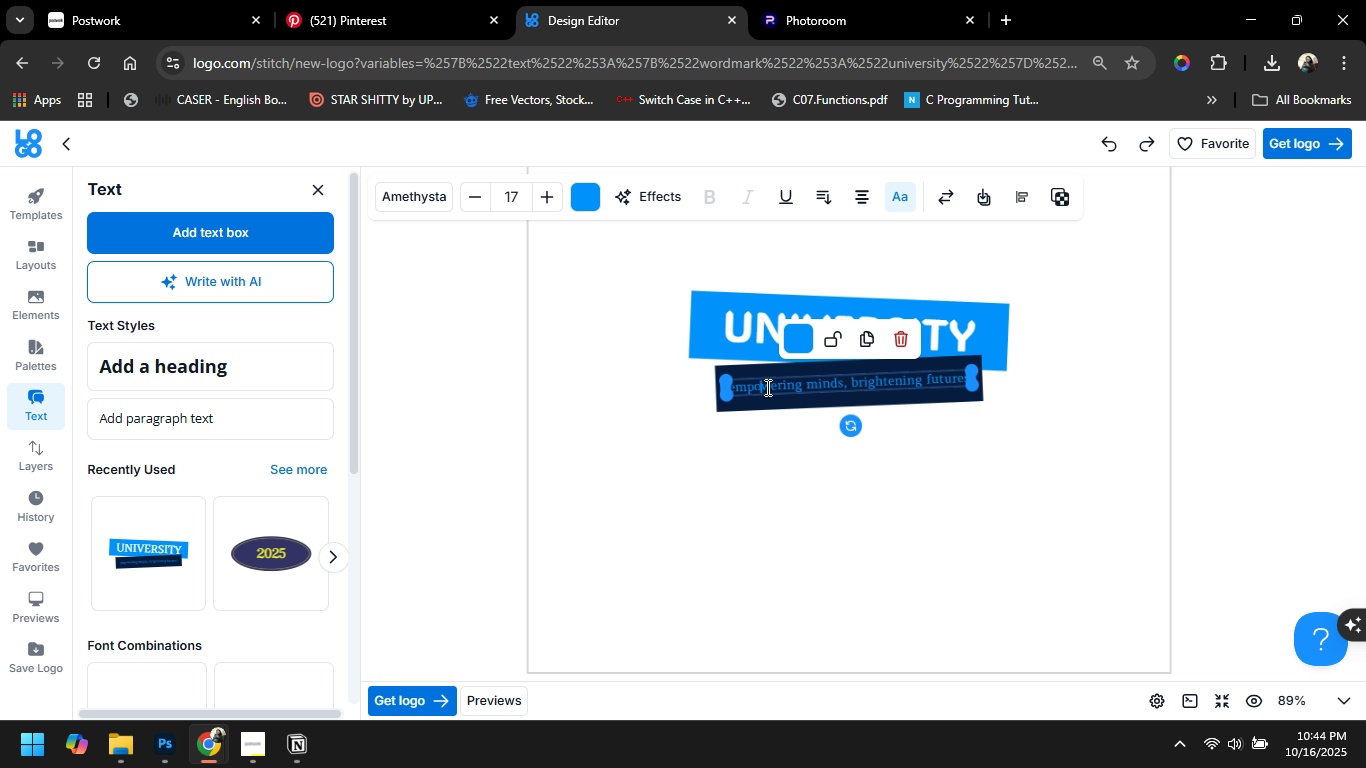 
key(Control+A)
 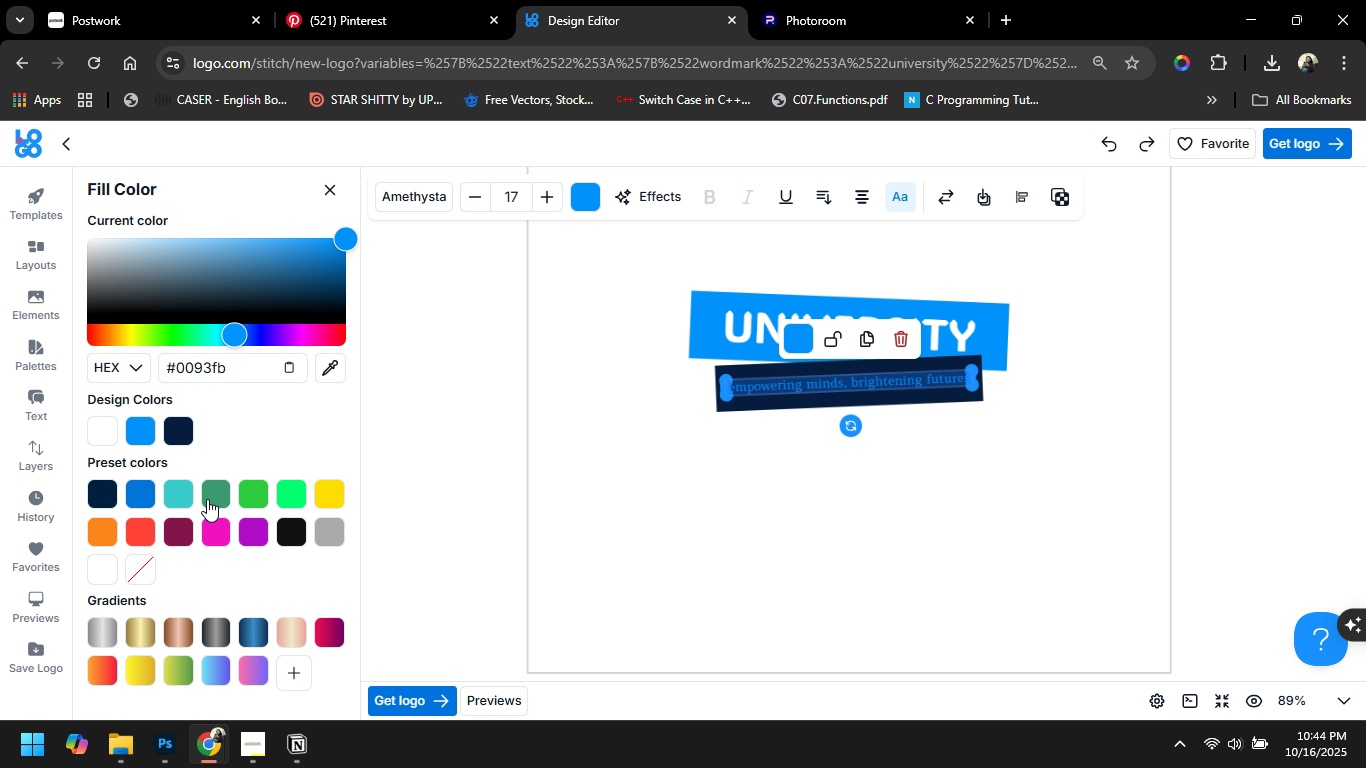 
left_click([103, 574])
 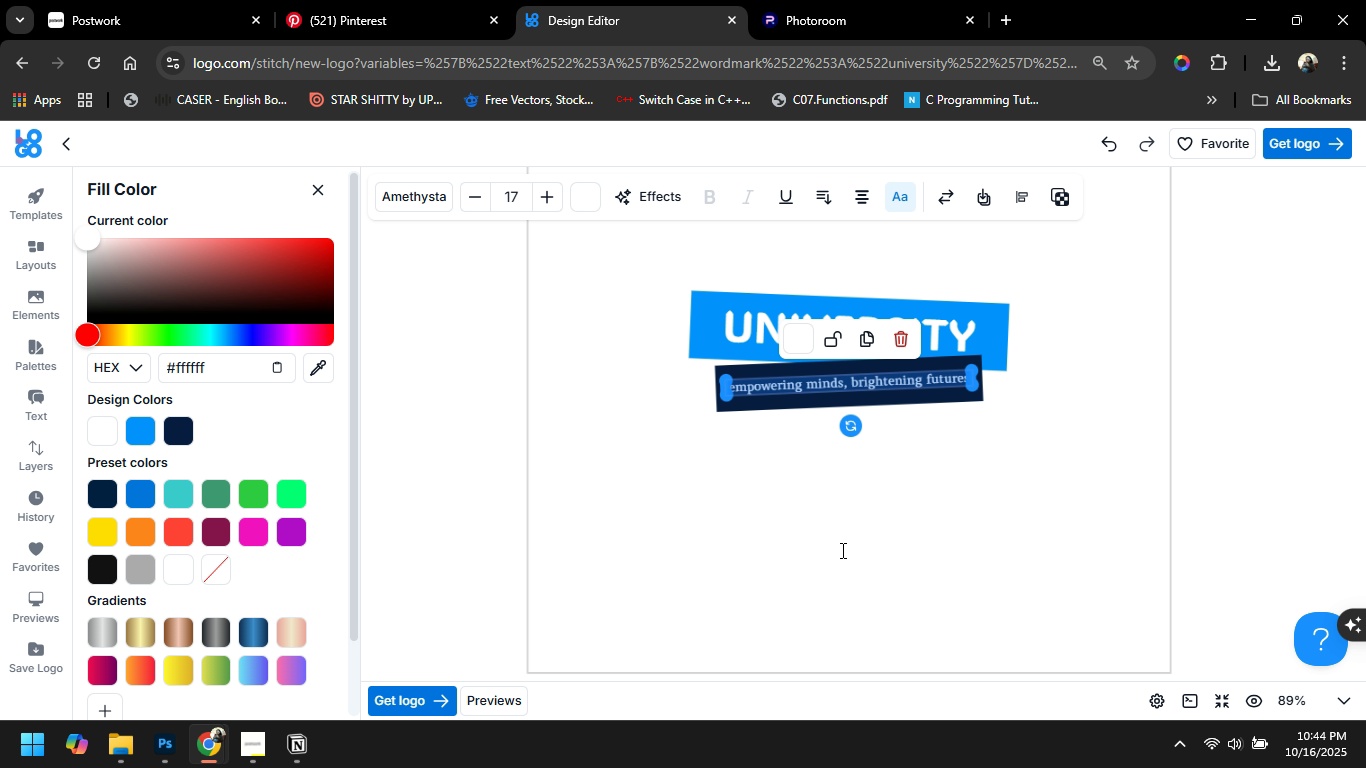 
left_click([841, 550])
 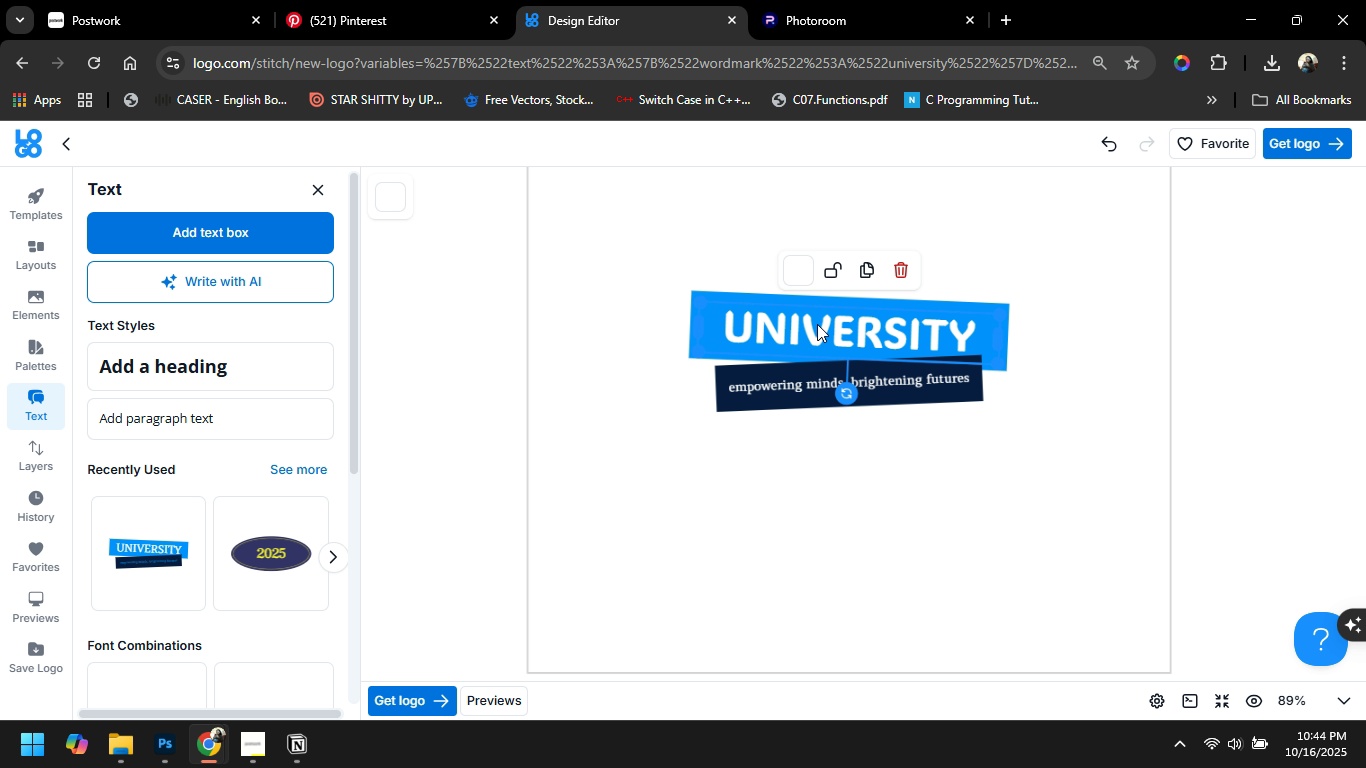 
double_click([817, 324])
 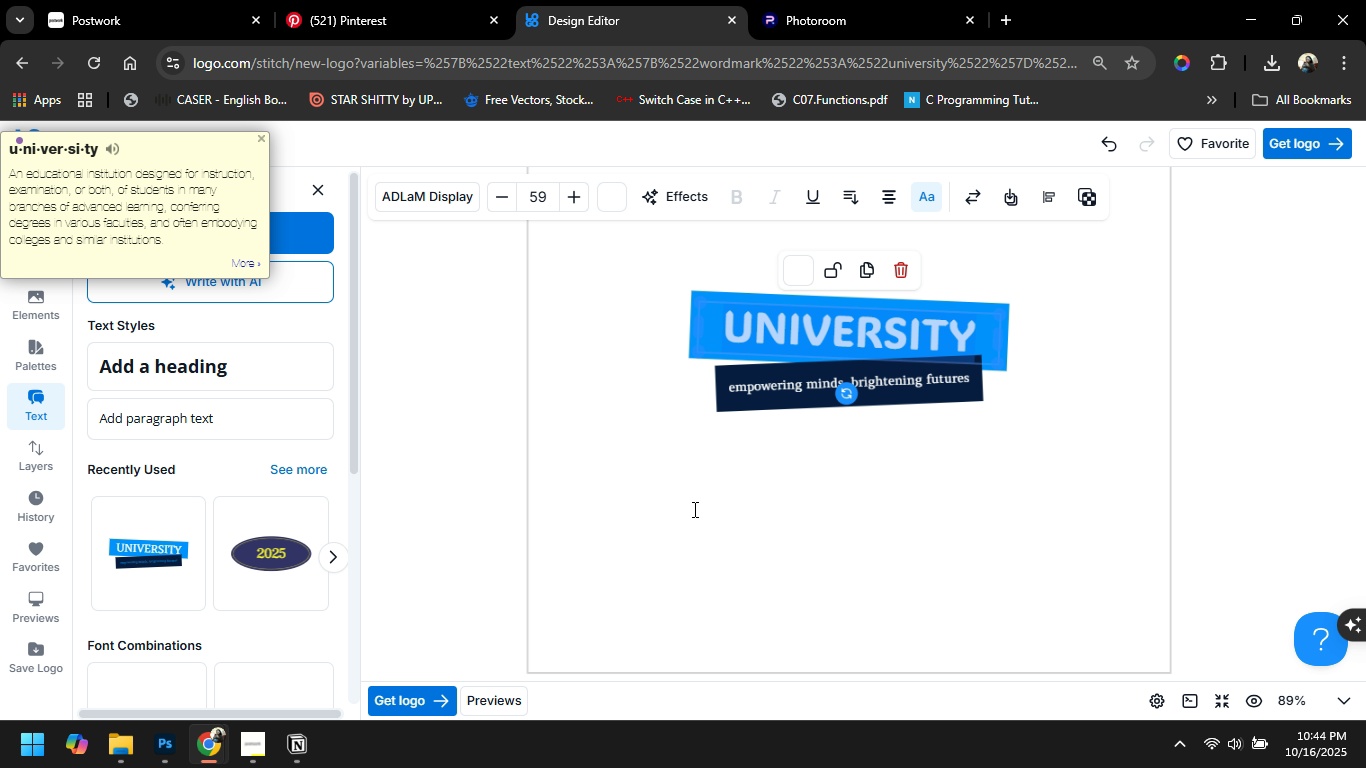 
left_click([693, 509])
 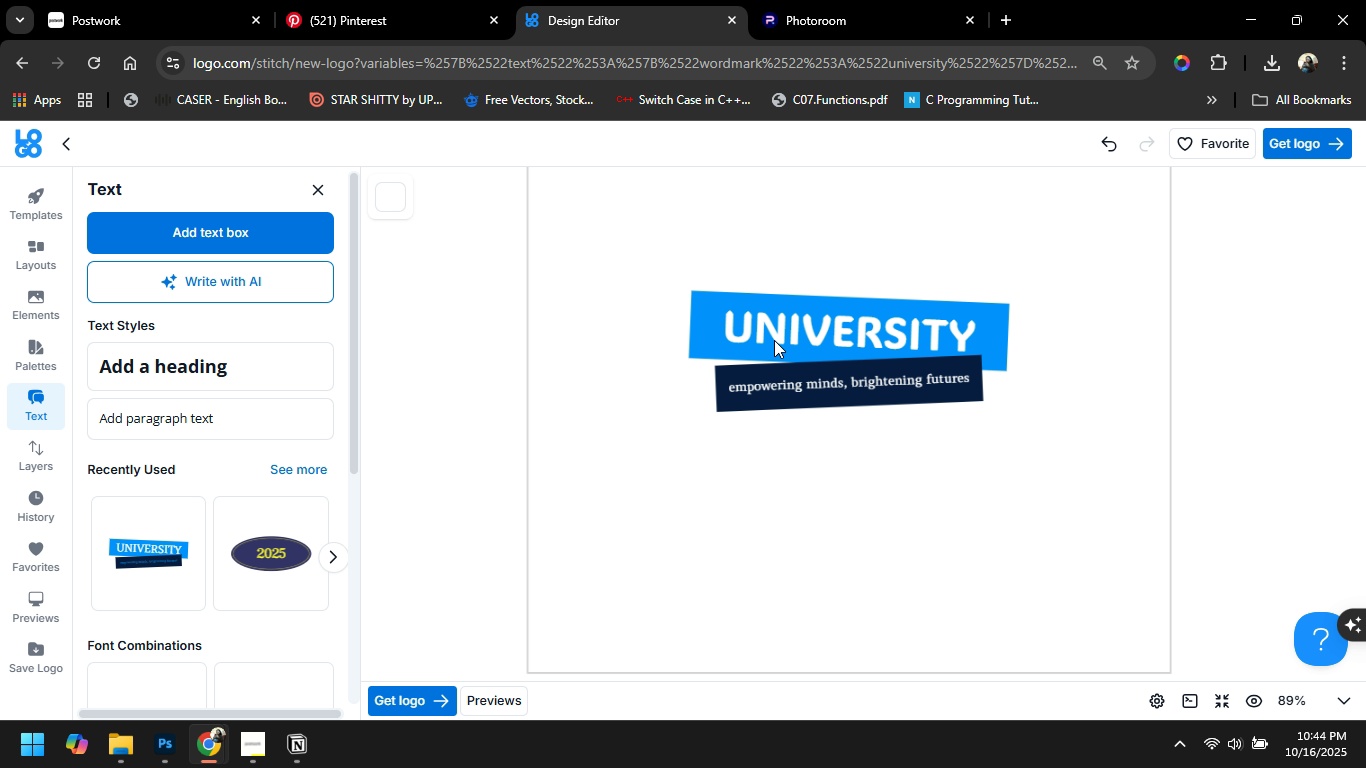 
double_click([778, 332])
 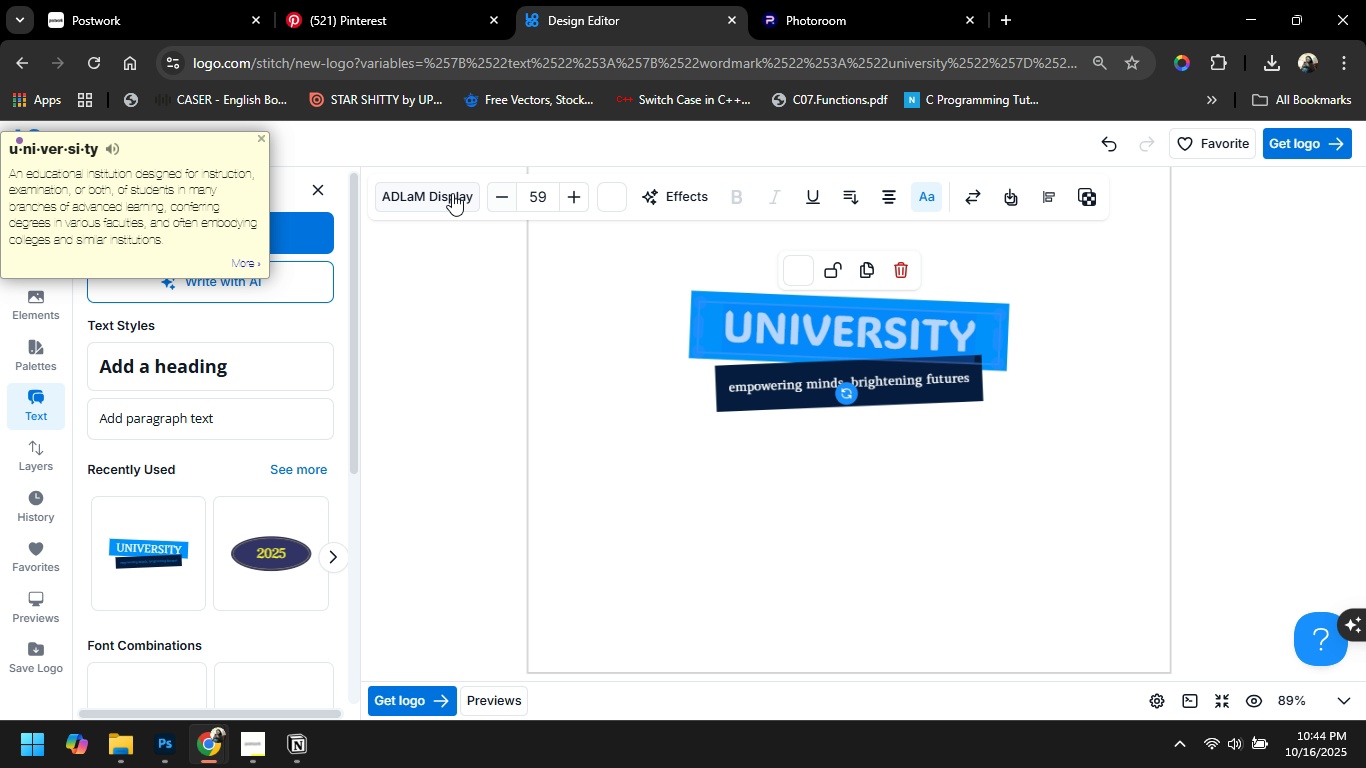 
left_click([450, 193])
 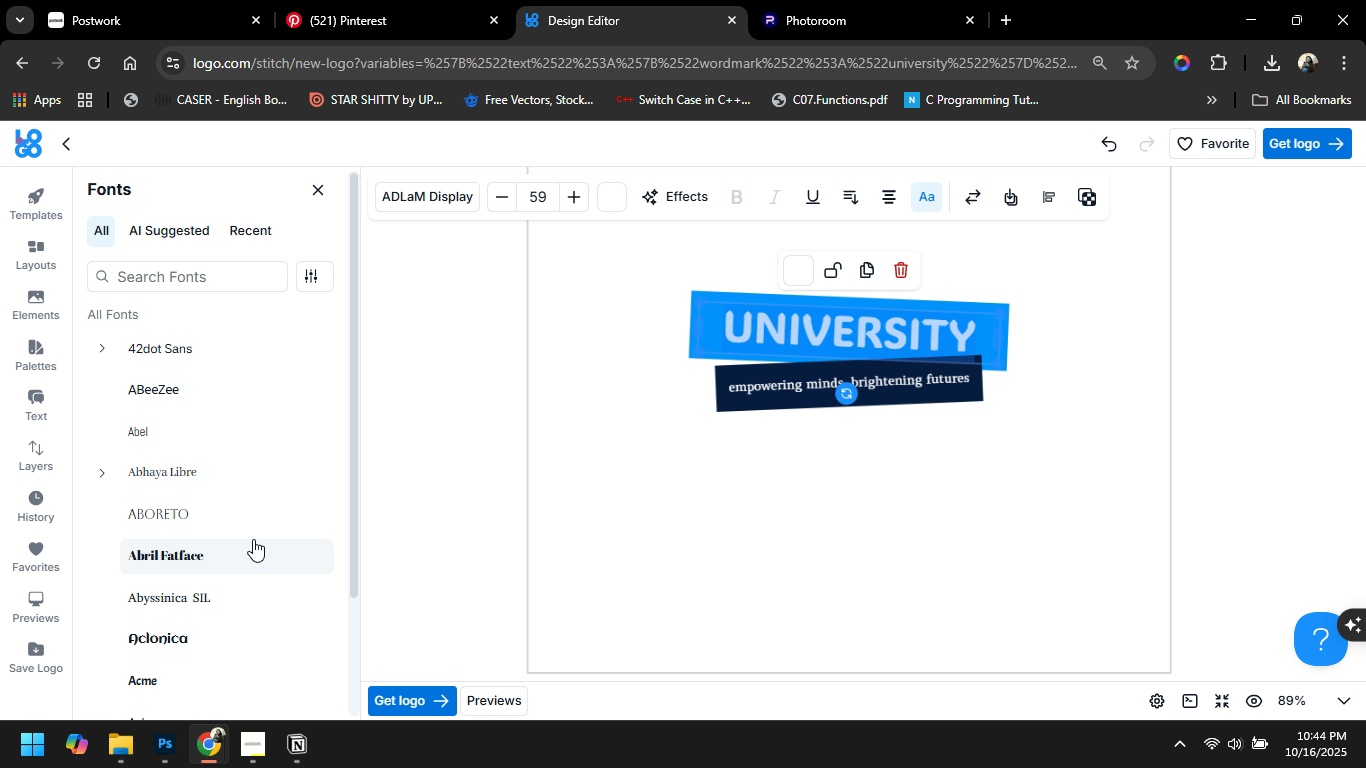 
scroll: coordinate [284, 510], scroll_direction: down, amount: 26.0
 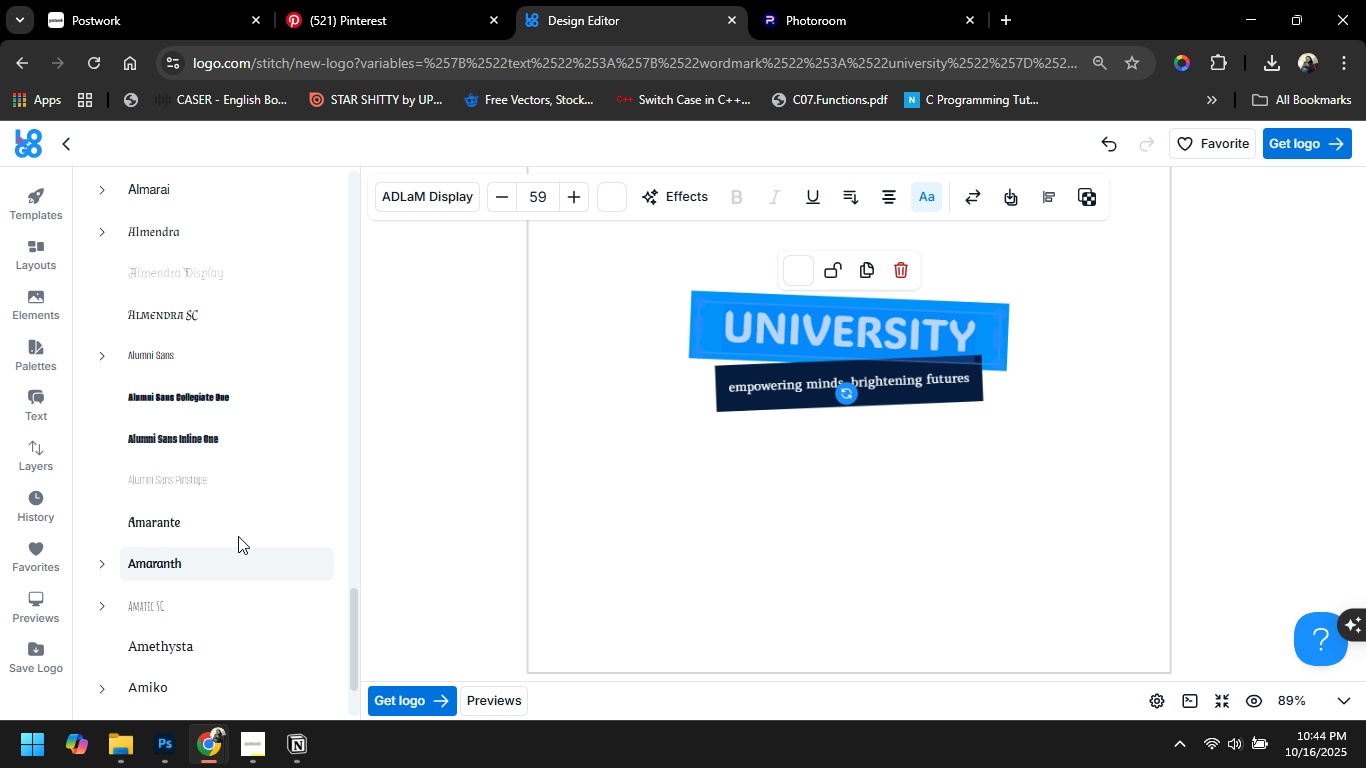 
left_click([249, 523])
 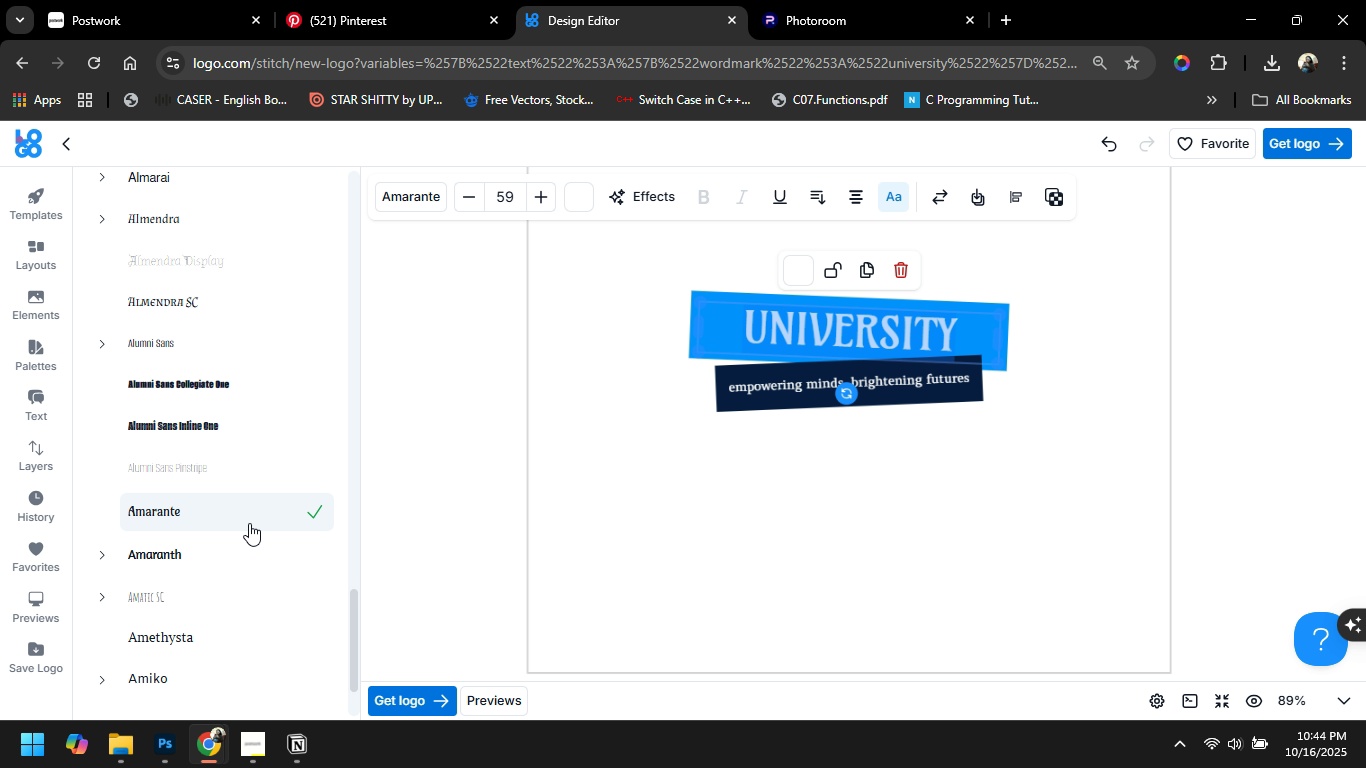 
scroll: coordinate [249, 523], scroll_direction: down, amount: 4.0
 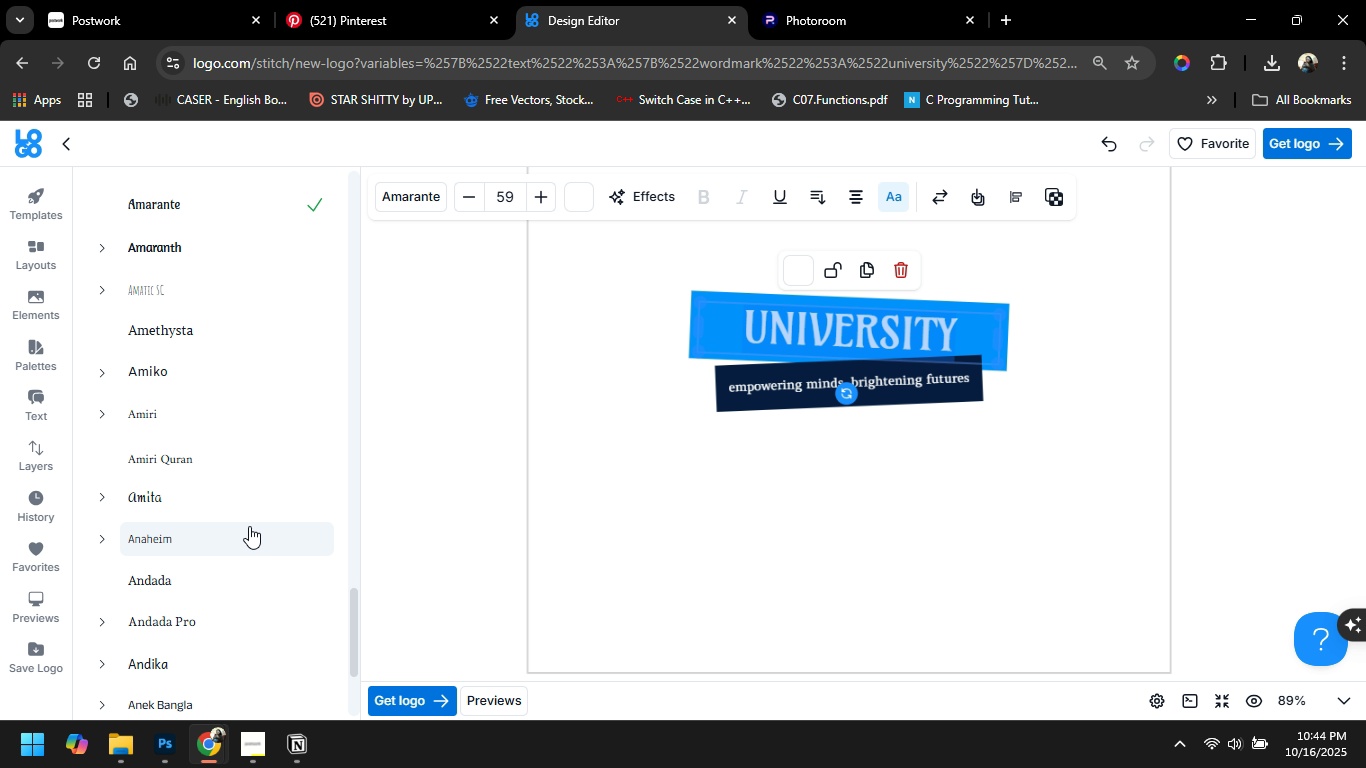 
left_click([249, 526])
 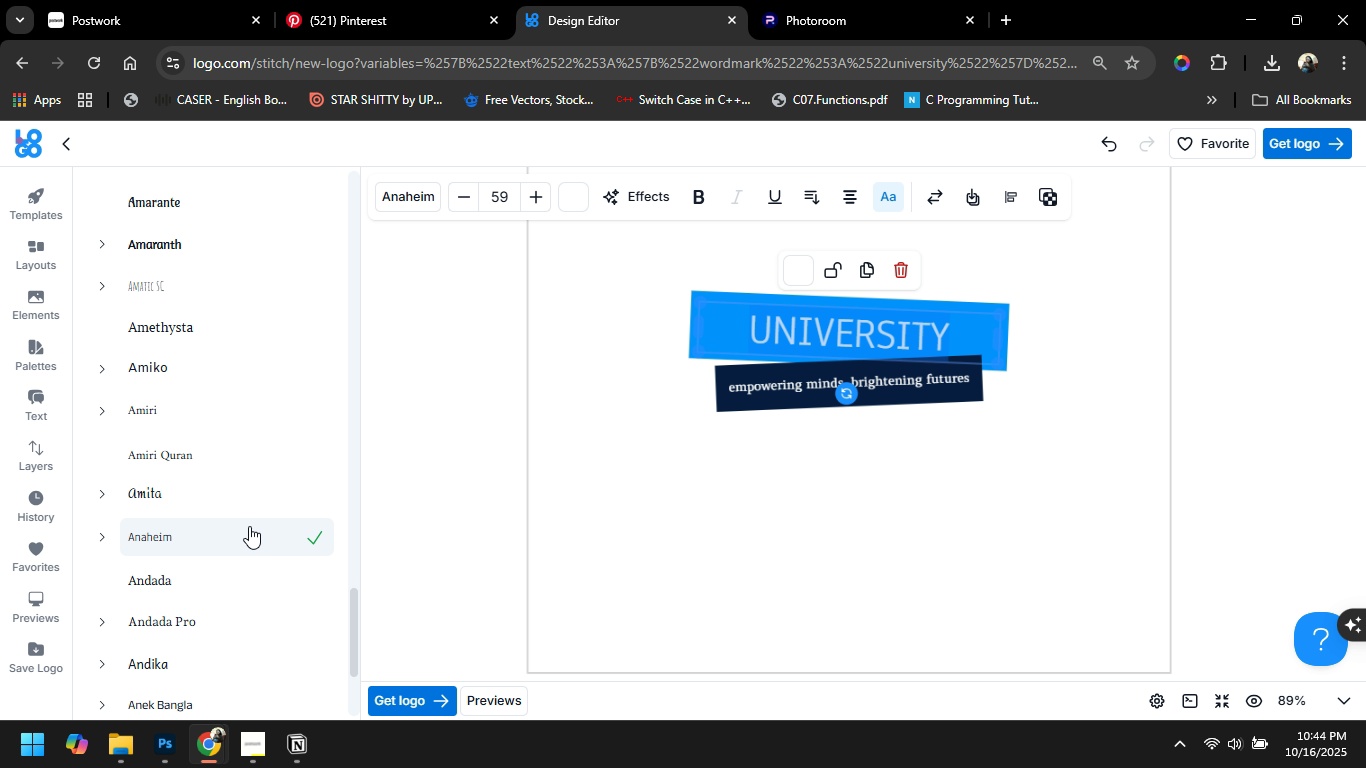 
scroll: coordinate [242, 523], scroll_direction: down, amount: 8.0
 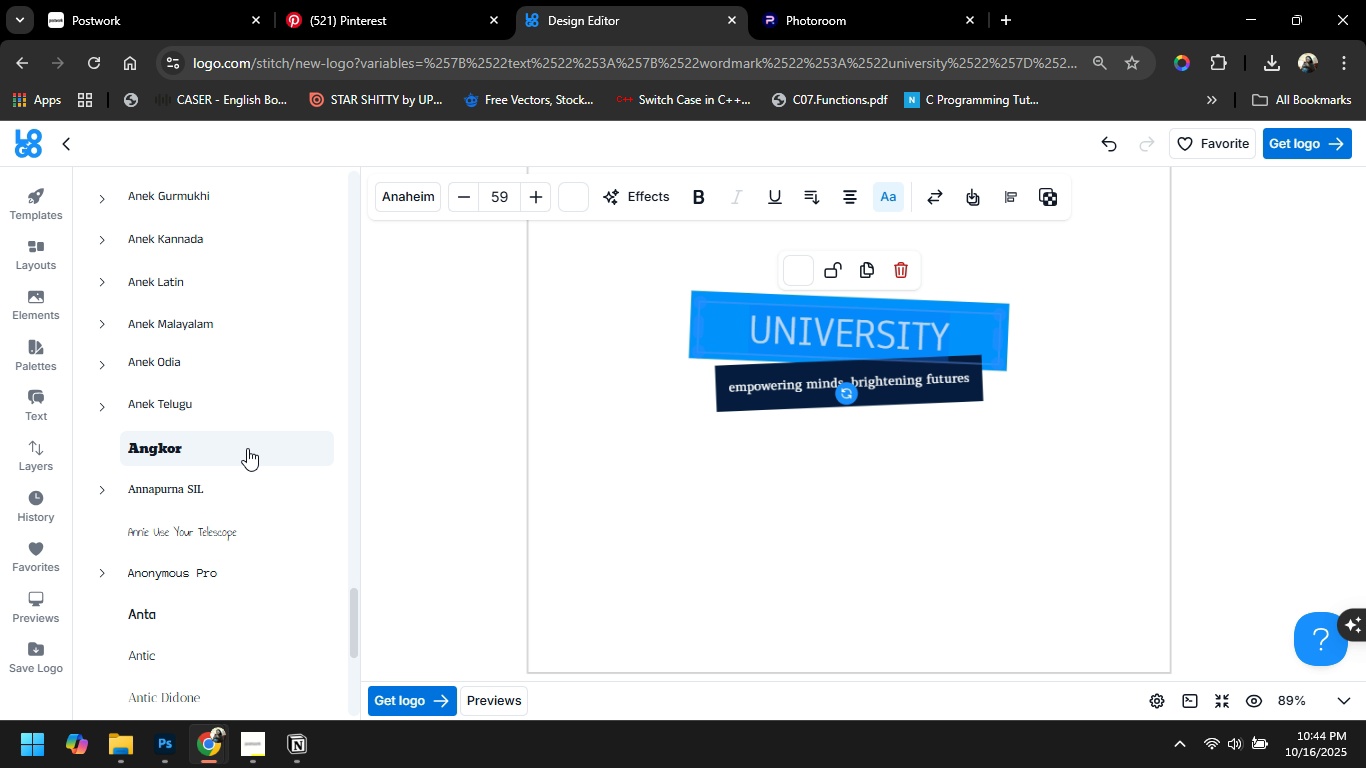 
left_click([247, 448])
 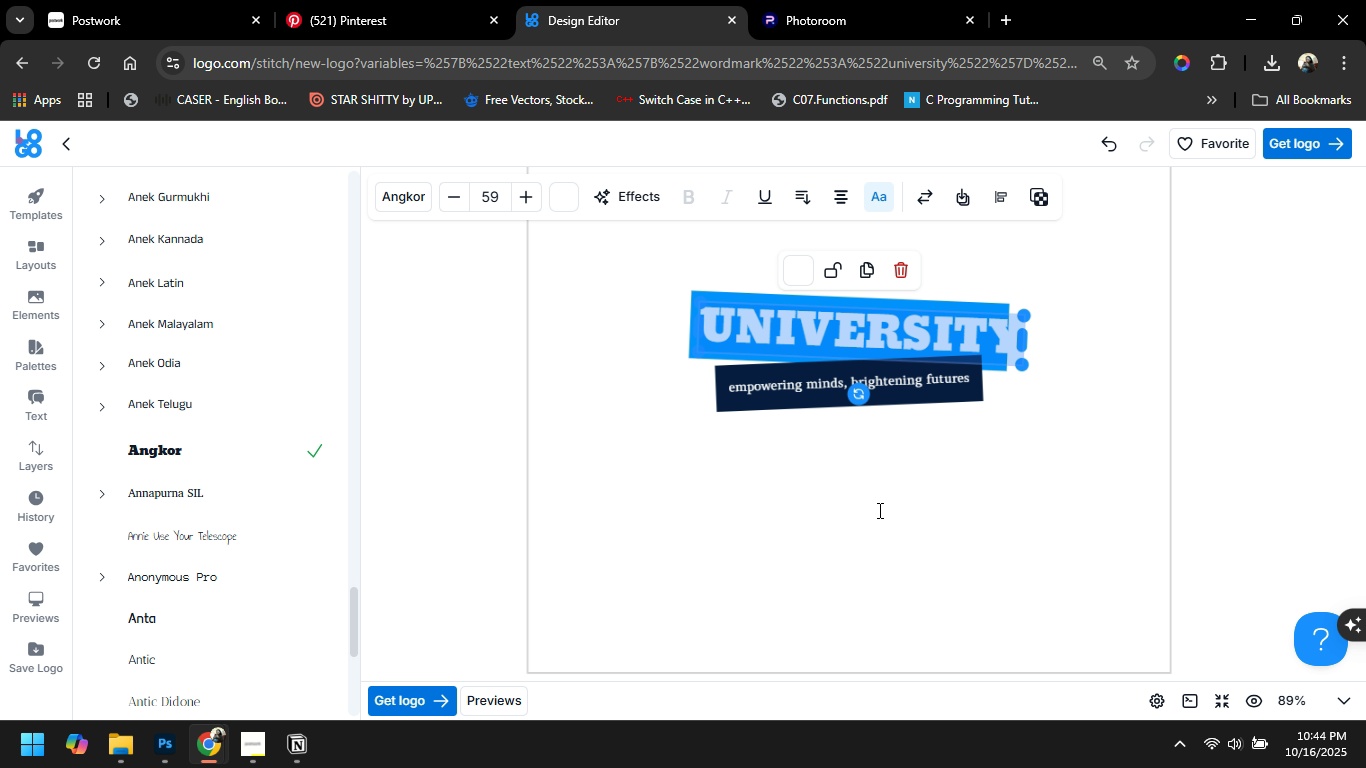 
left_click([908, 513])
 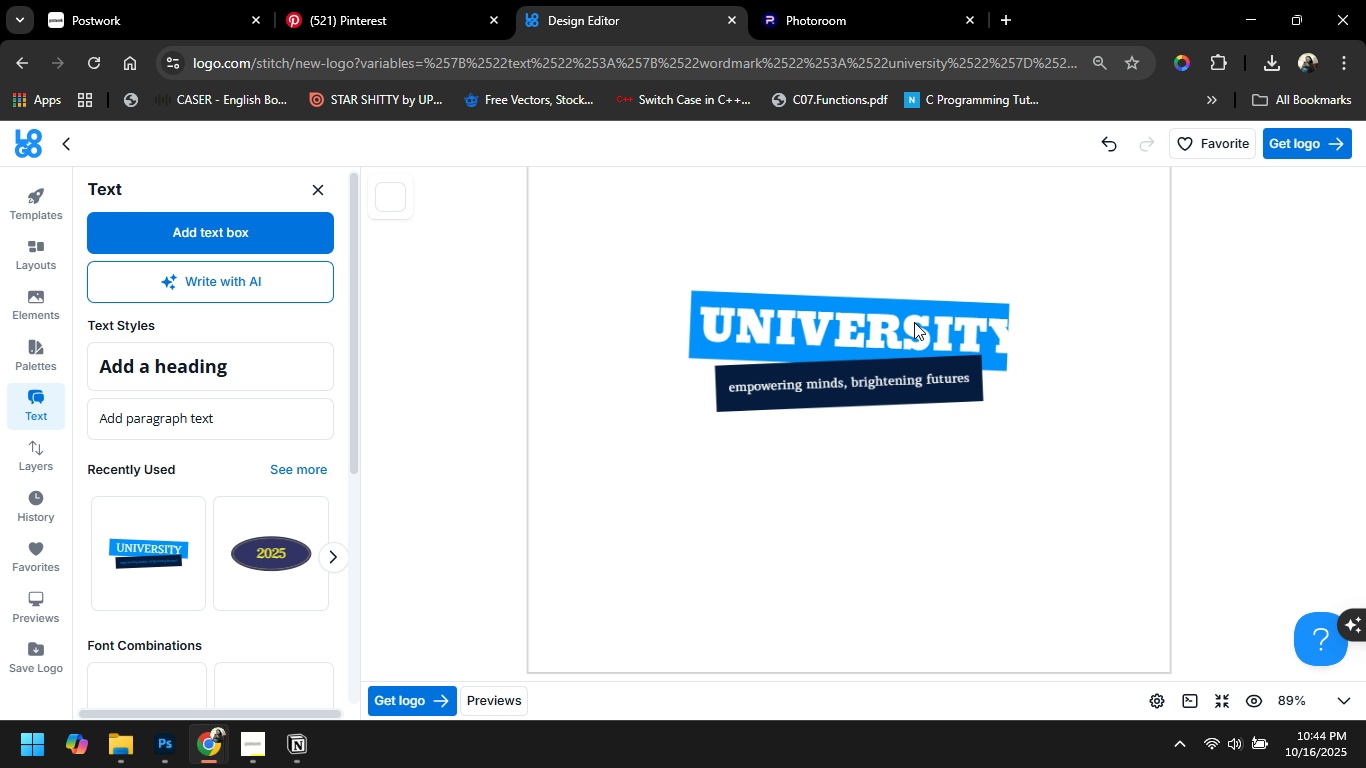 
left_click([913, 322])
 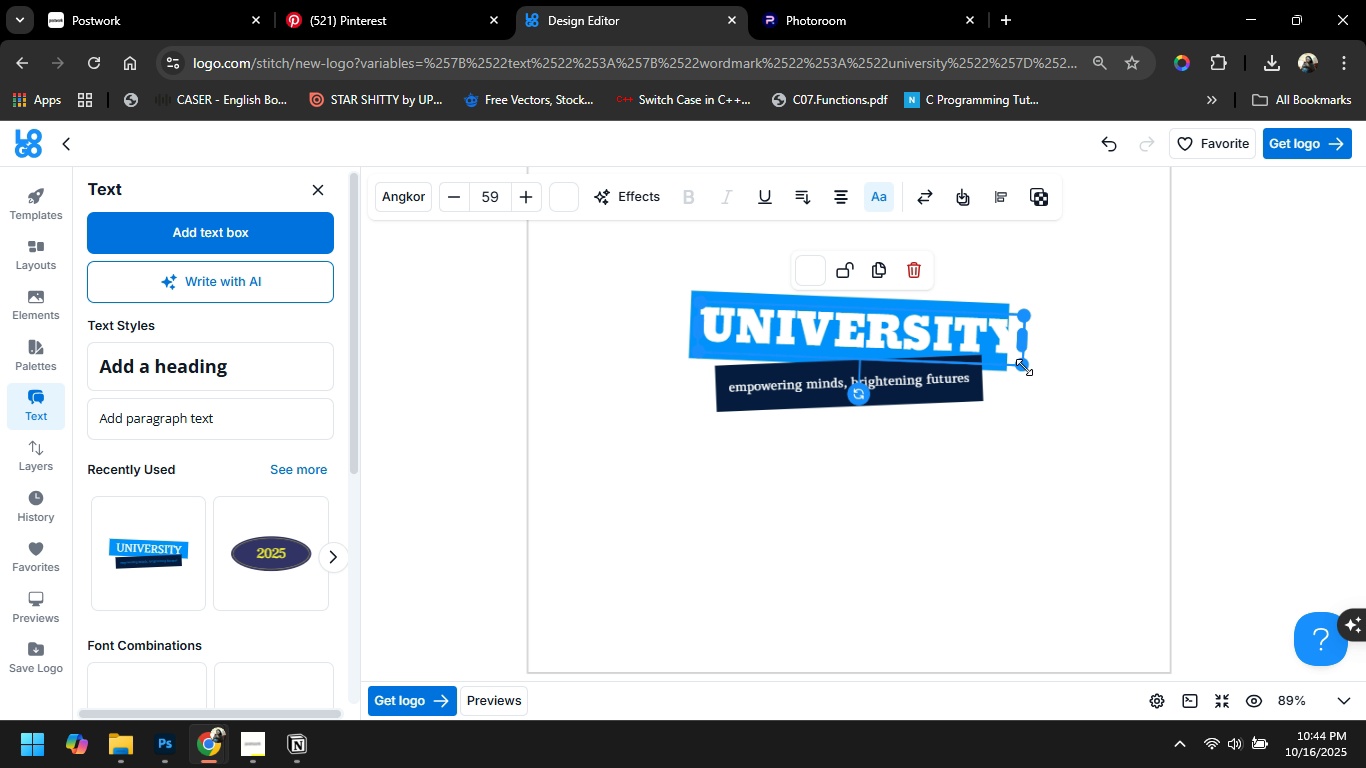 
left_click_drag(start_coordinate=[1023, 366], to_coordinate=[994, 355])
 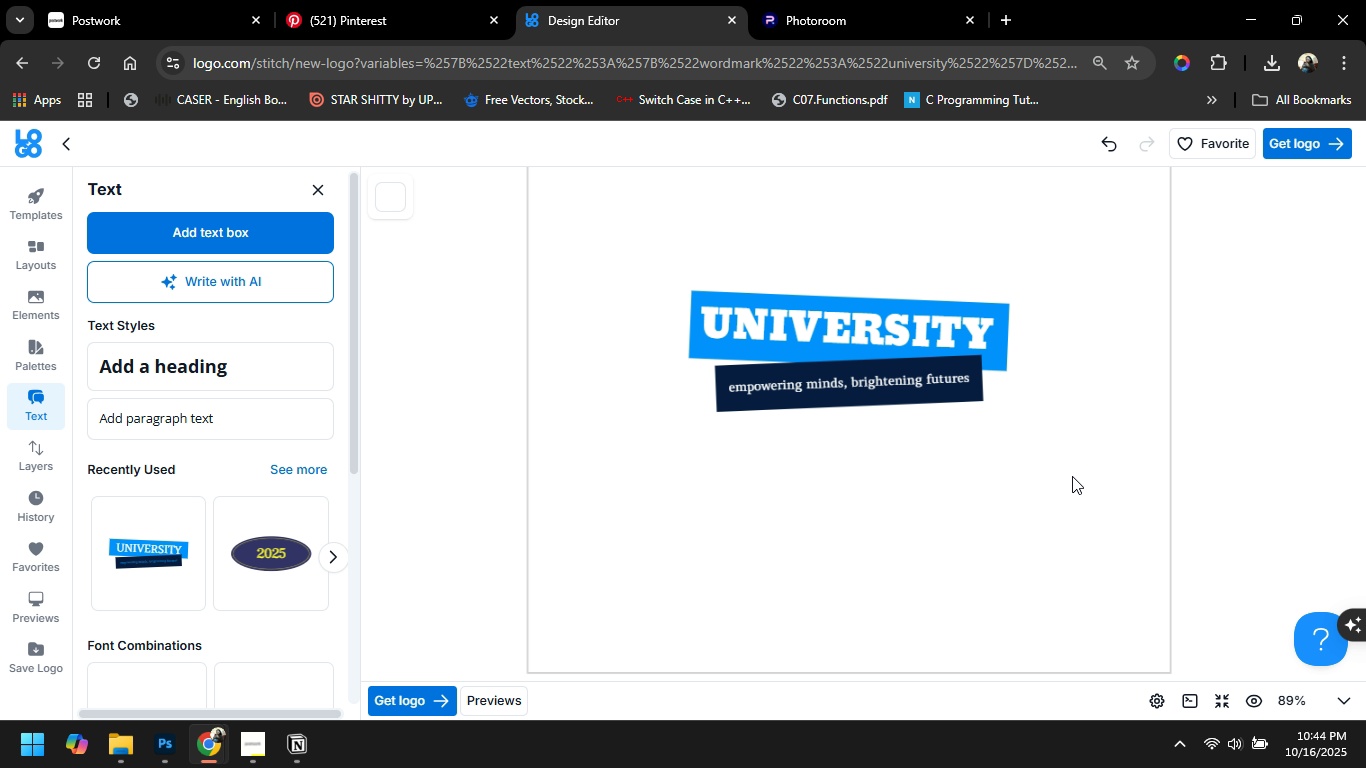 
left_click([1072, 476])
 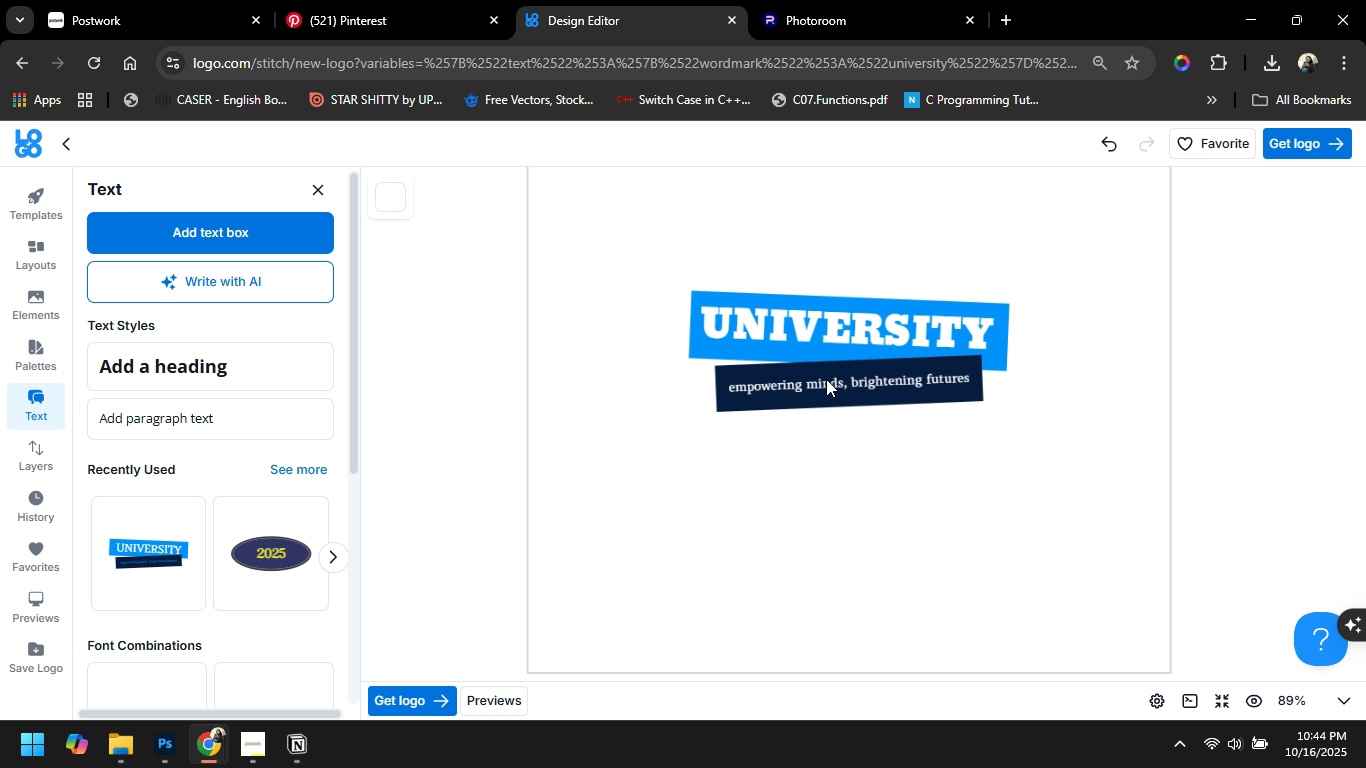 
left_click([823, 386])
 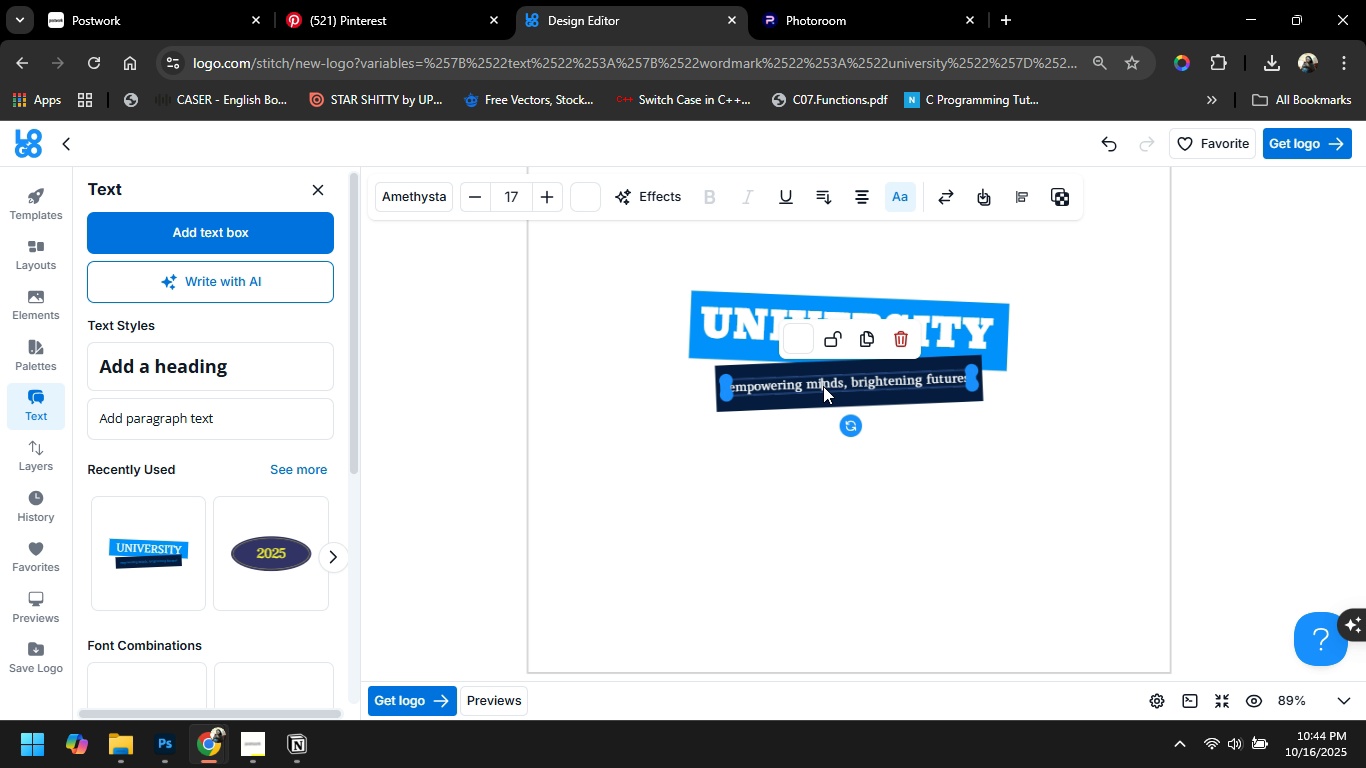 
double_click([823, 386])
 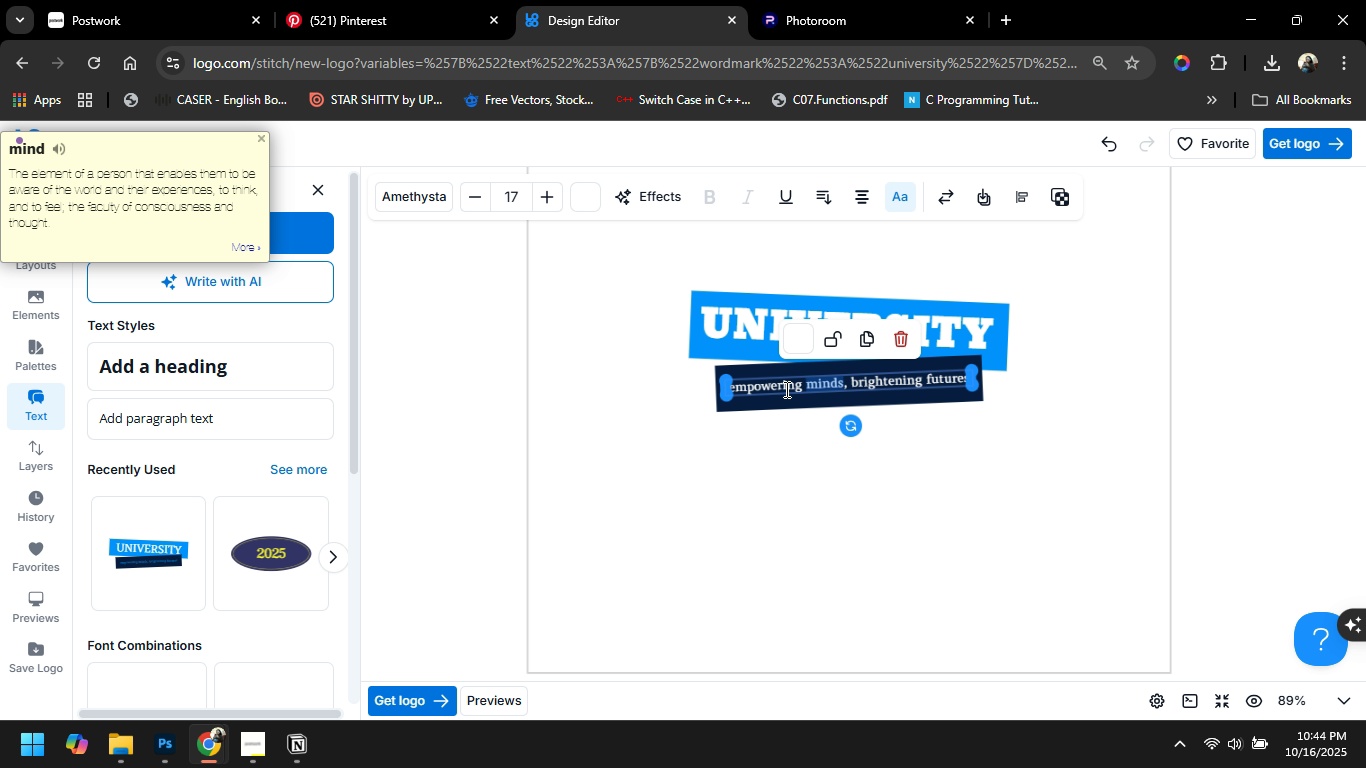 
left_click([784, 389])
 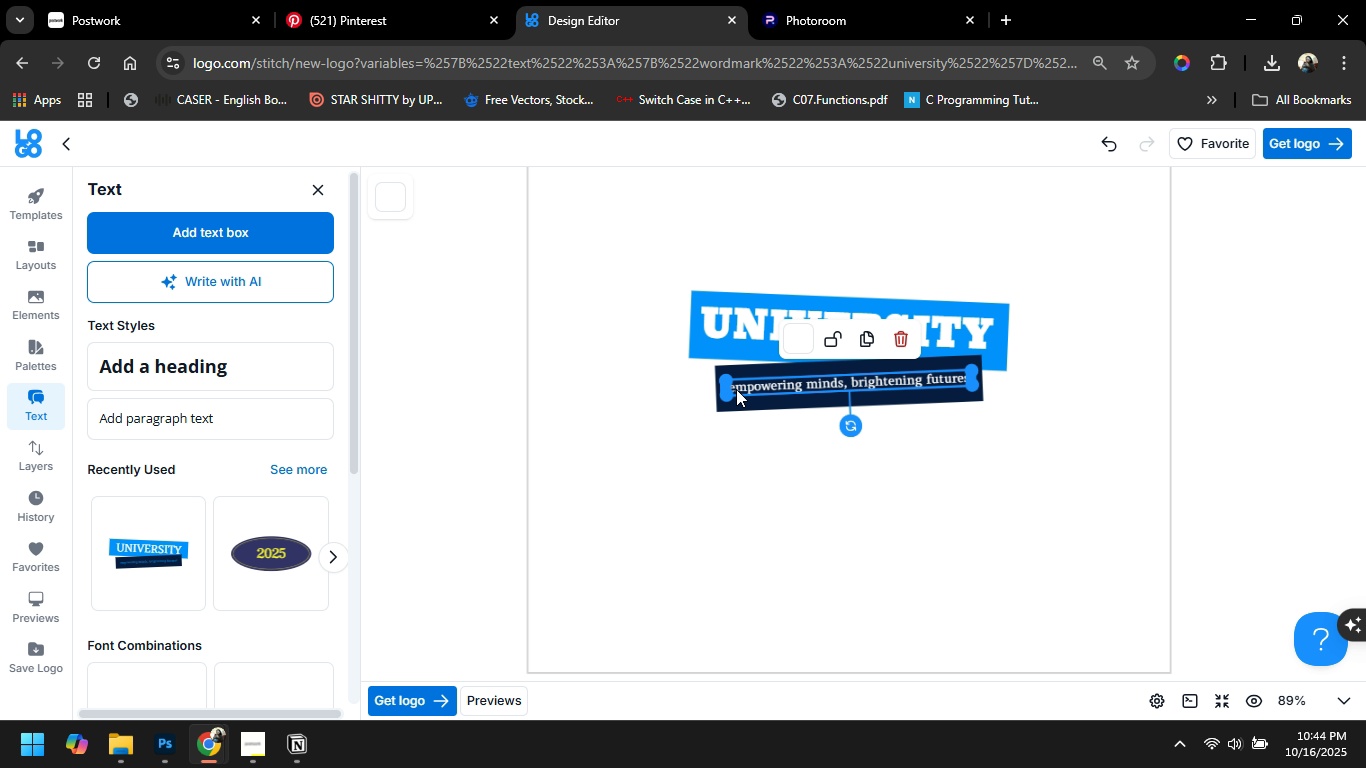 
double_click([736, 389])
 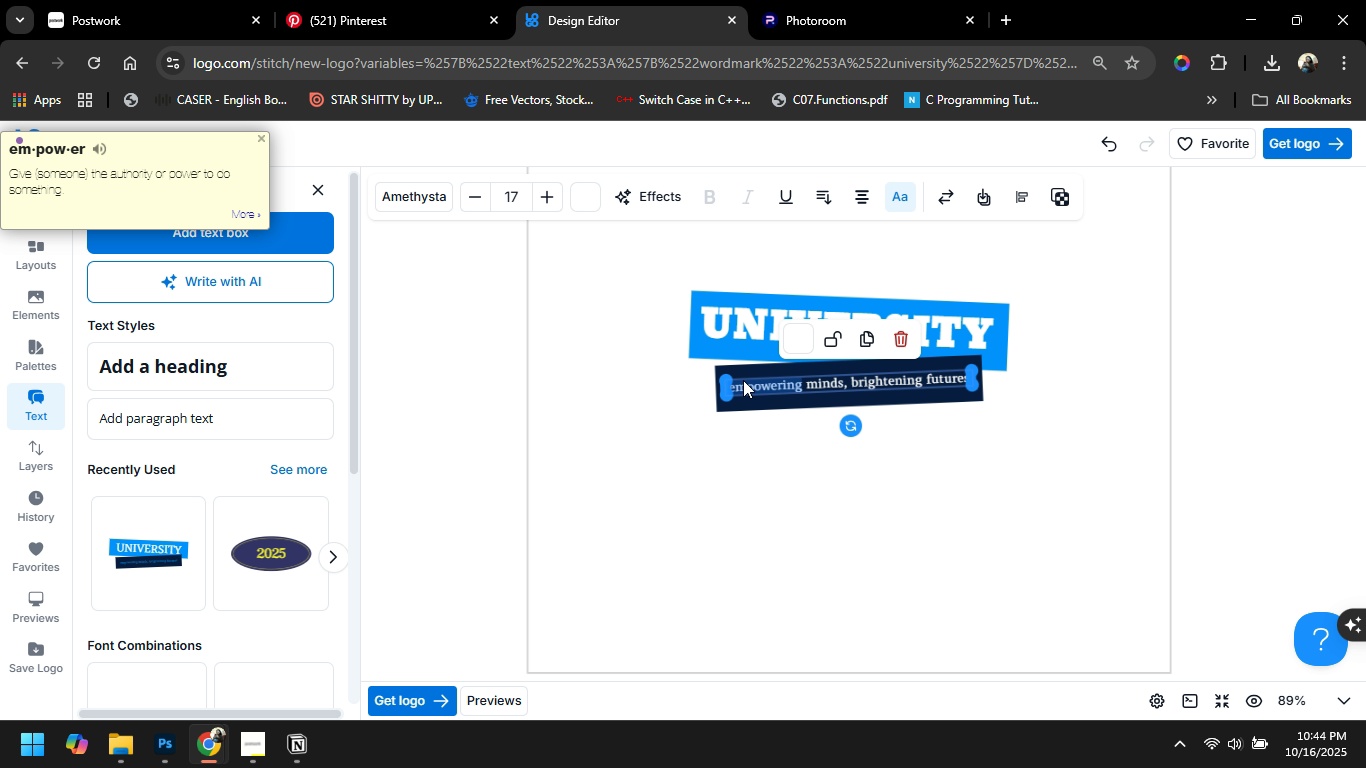 
left_click([743, 380])
 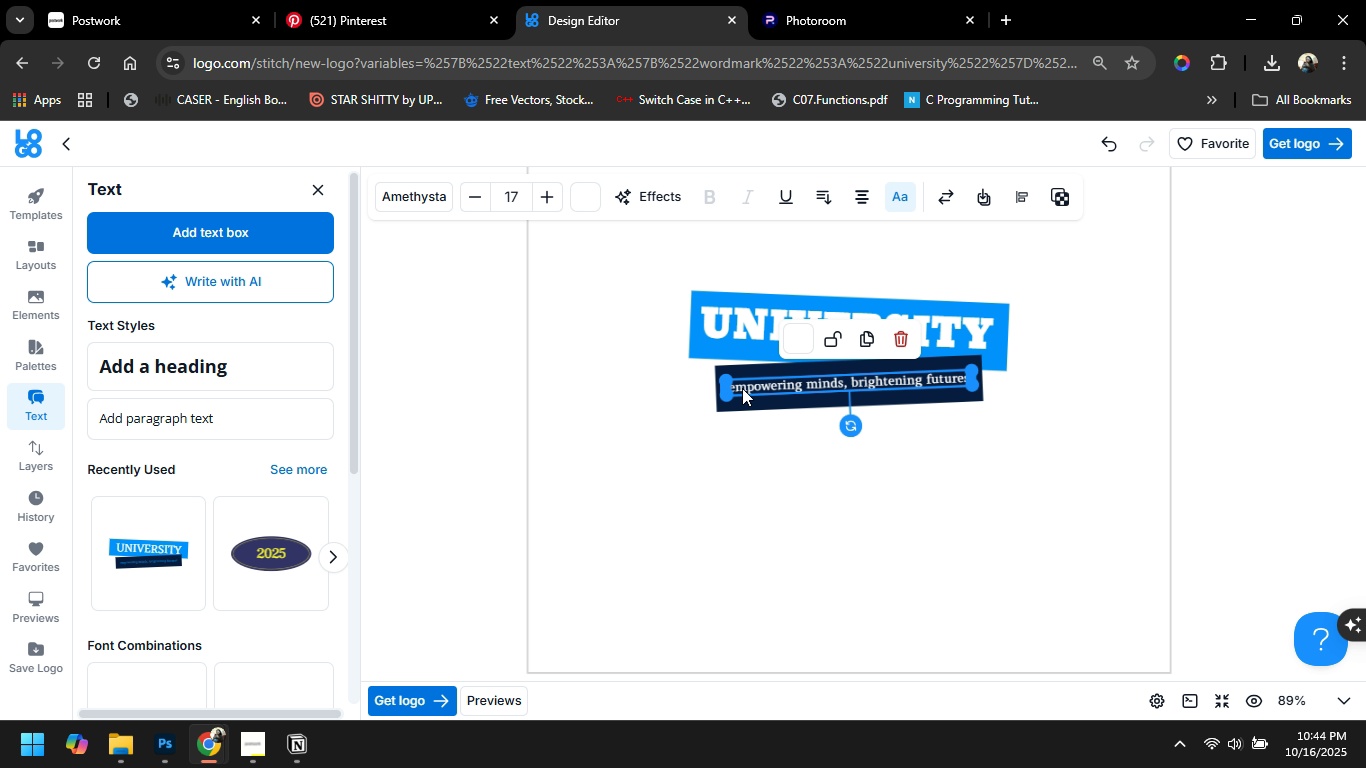 
double_click([742, 388])
 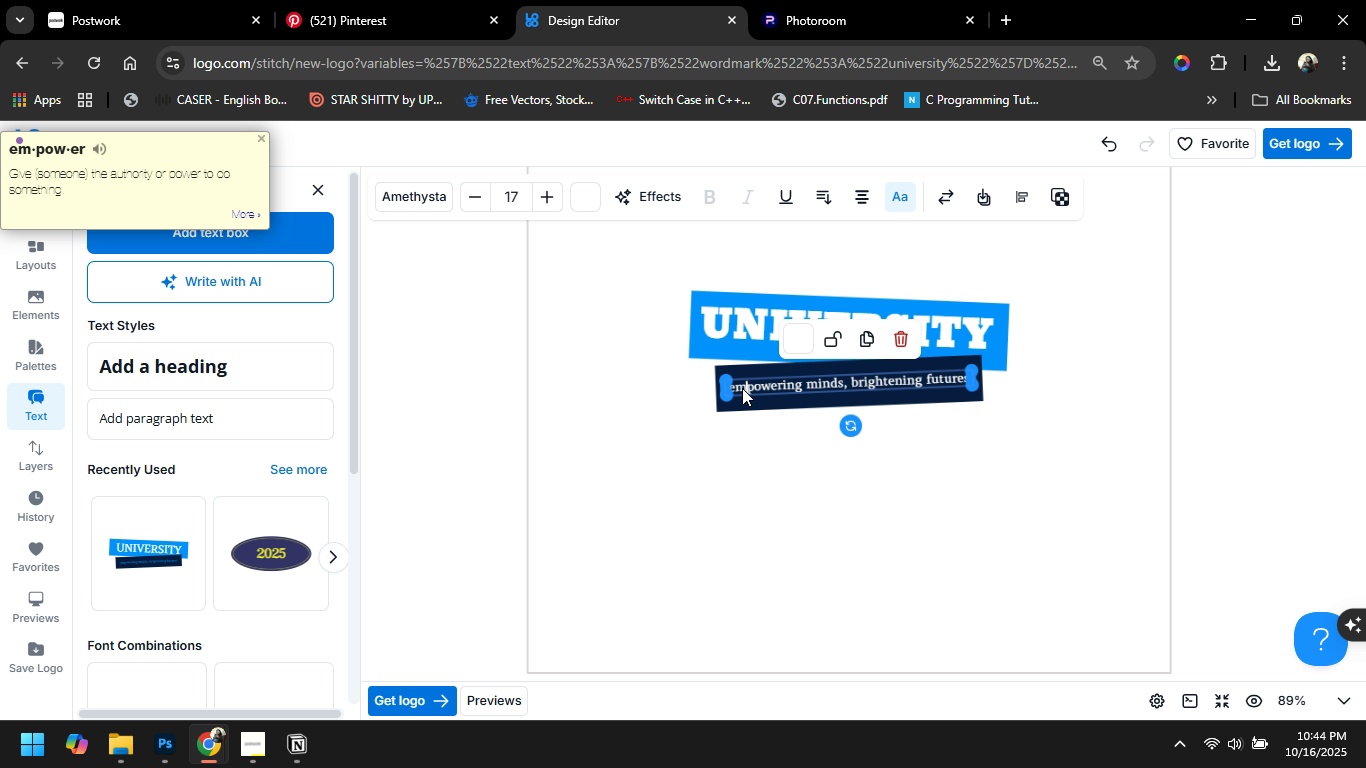 
left_click([742, 388])
 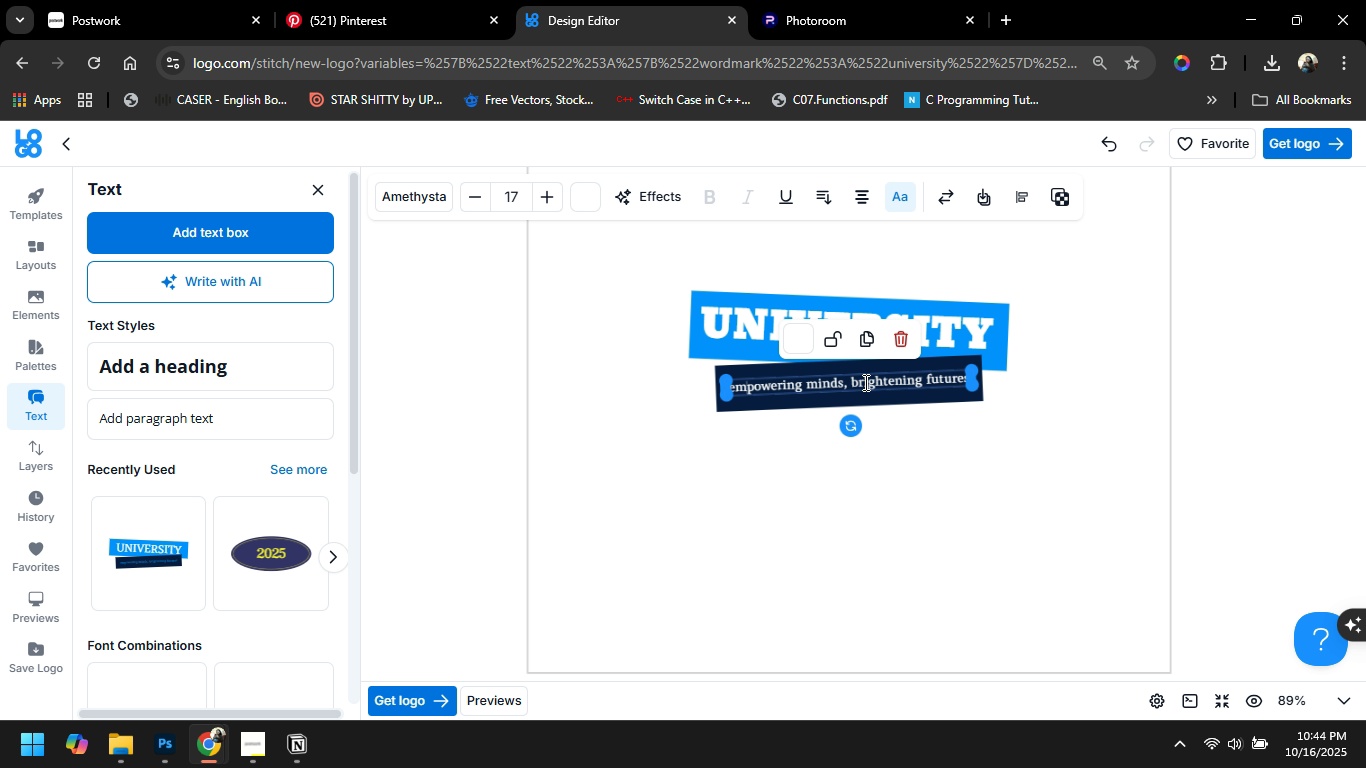 
key(ArrowLeft)
 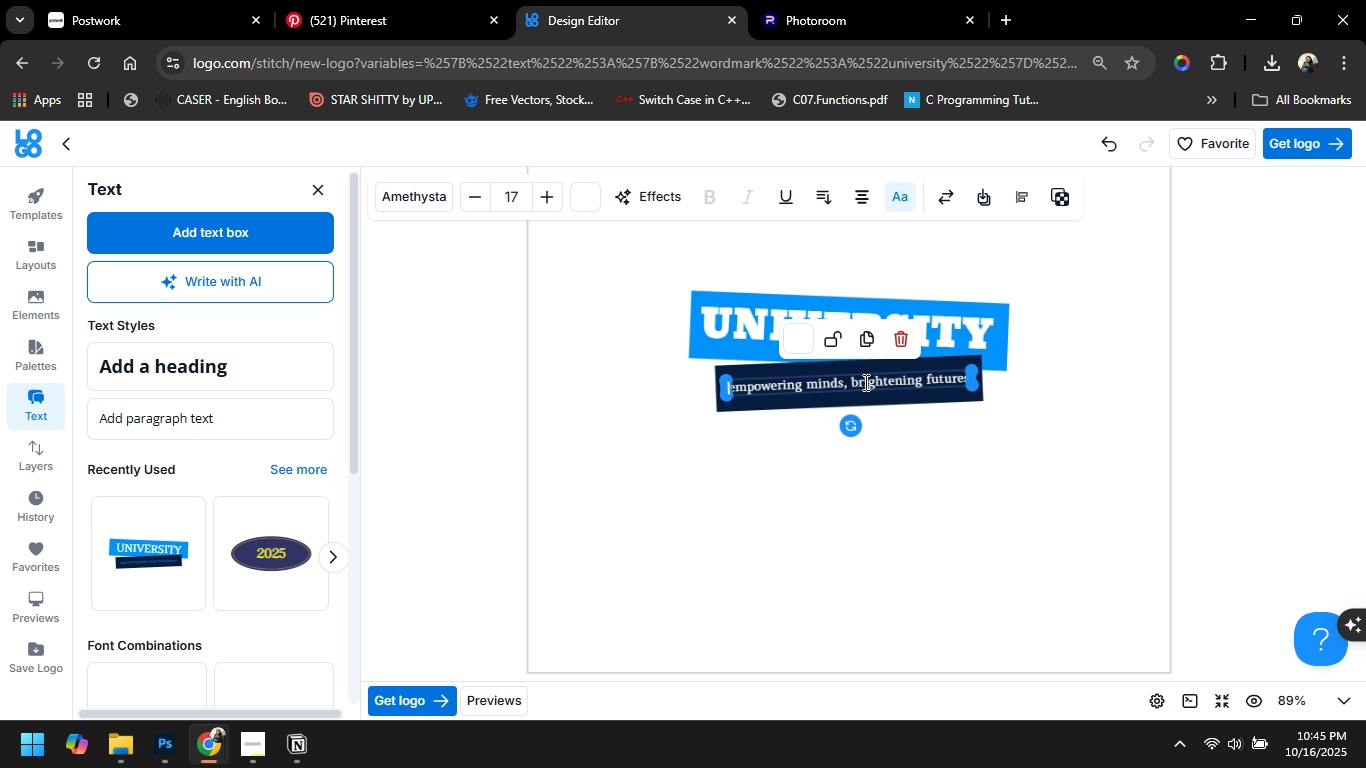 
key(ArrowLeft)
 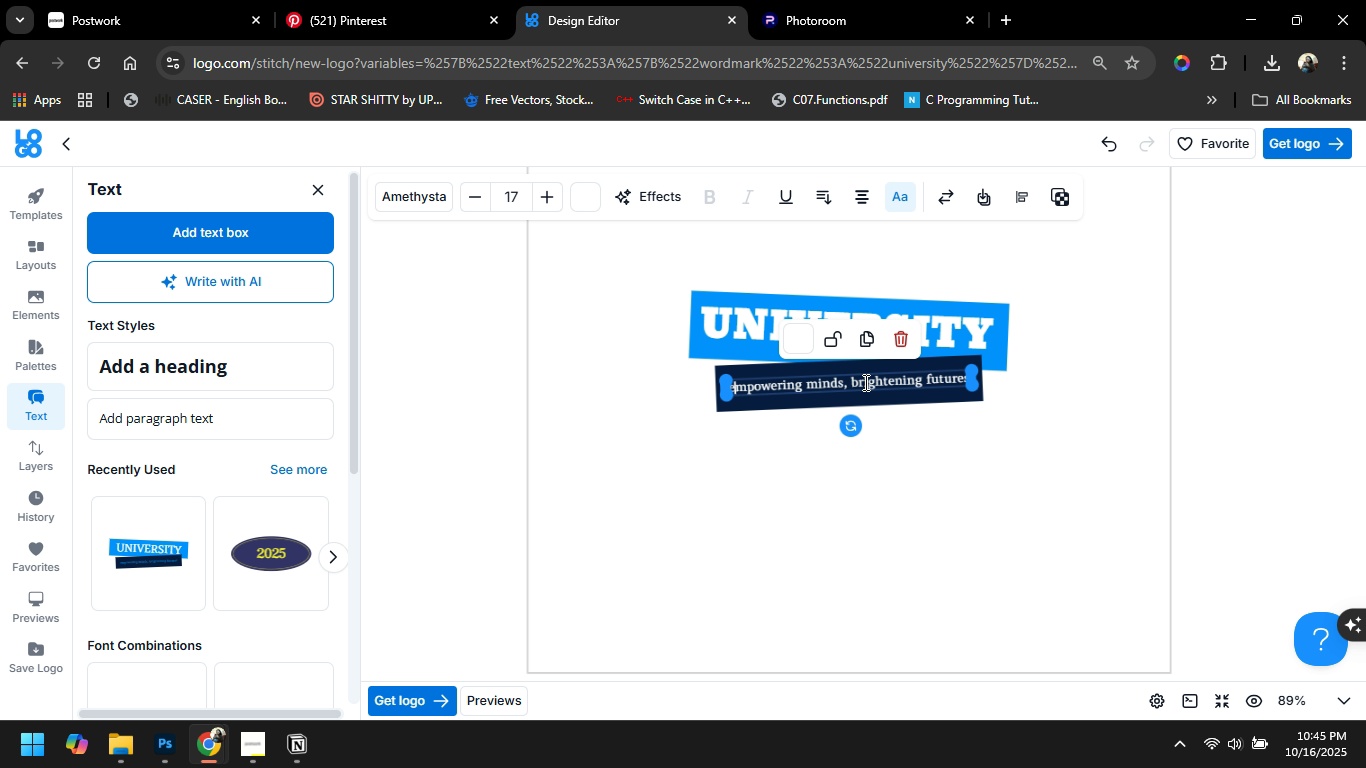 
key(ArrowRight)
 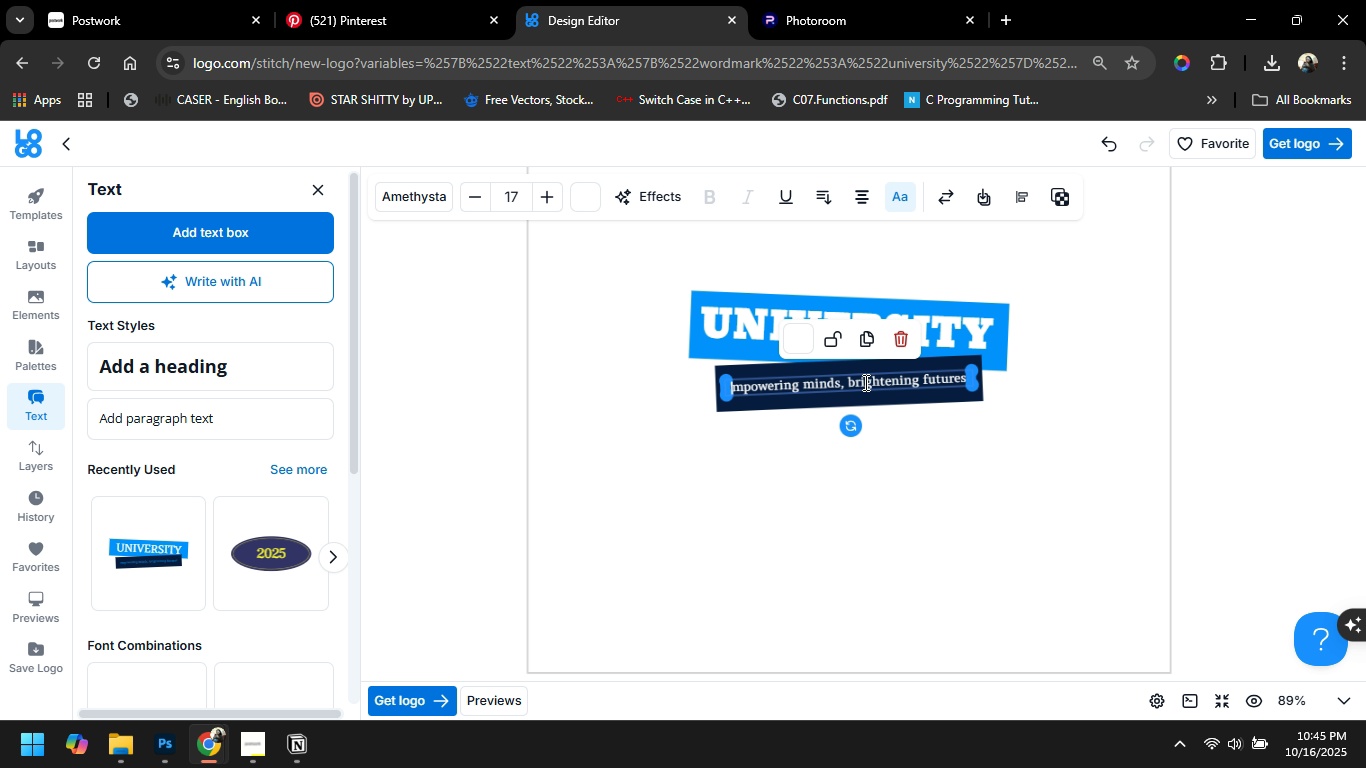 
key(Backspace)
 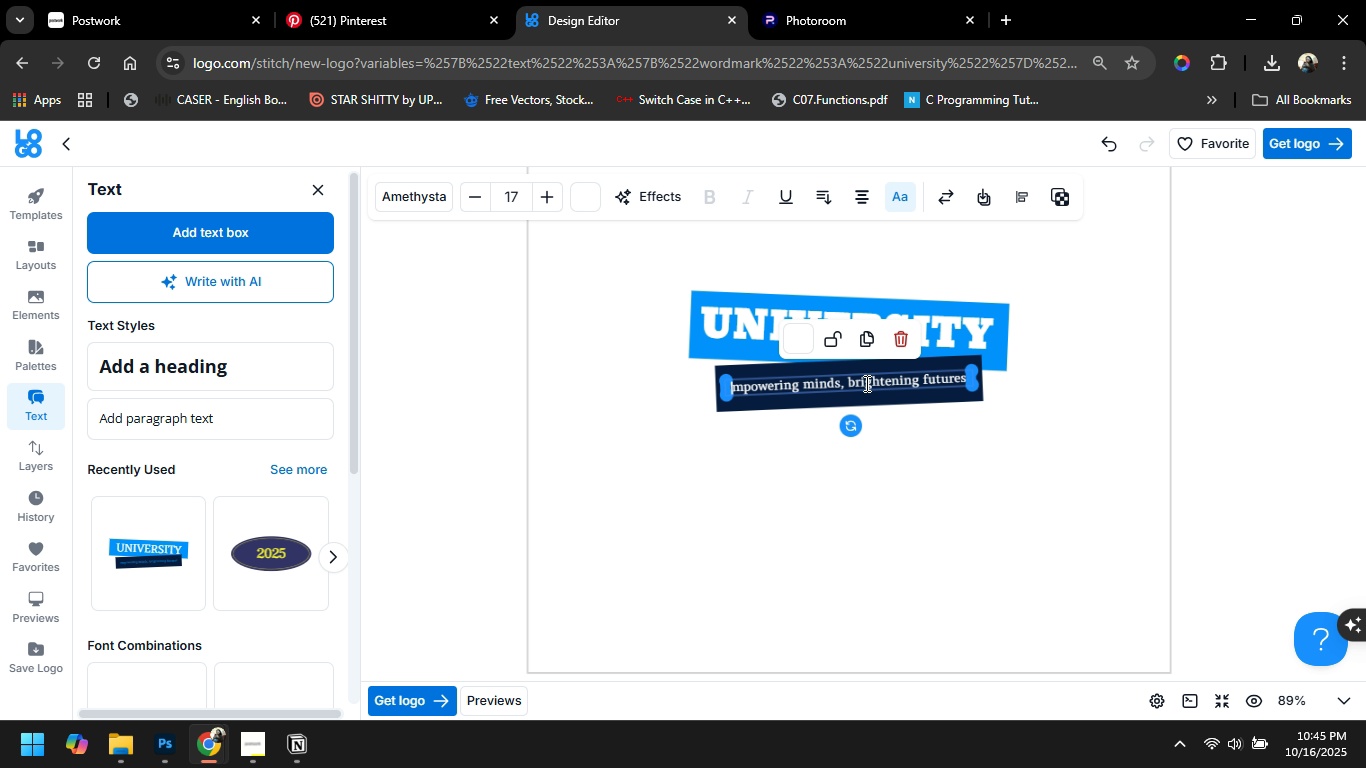 
key(Shift+E)
 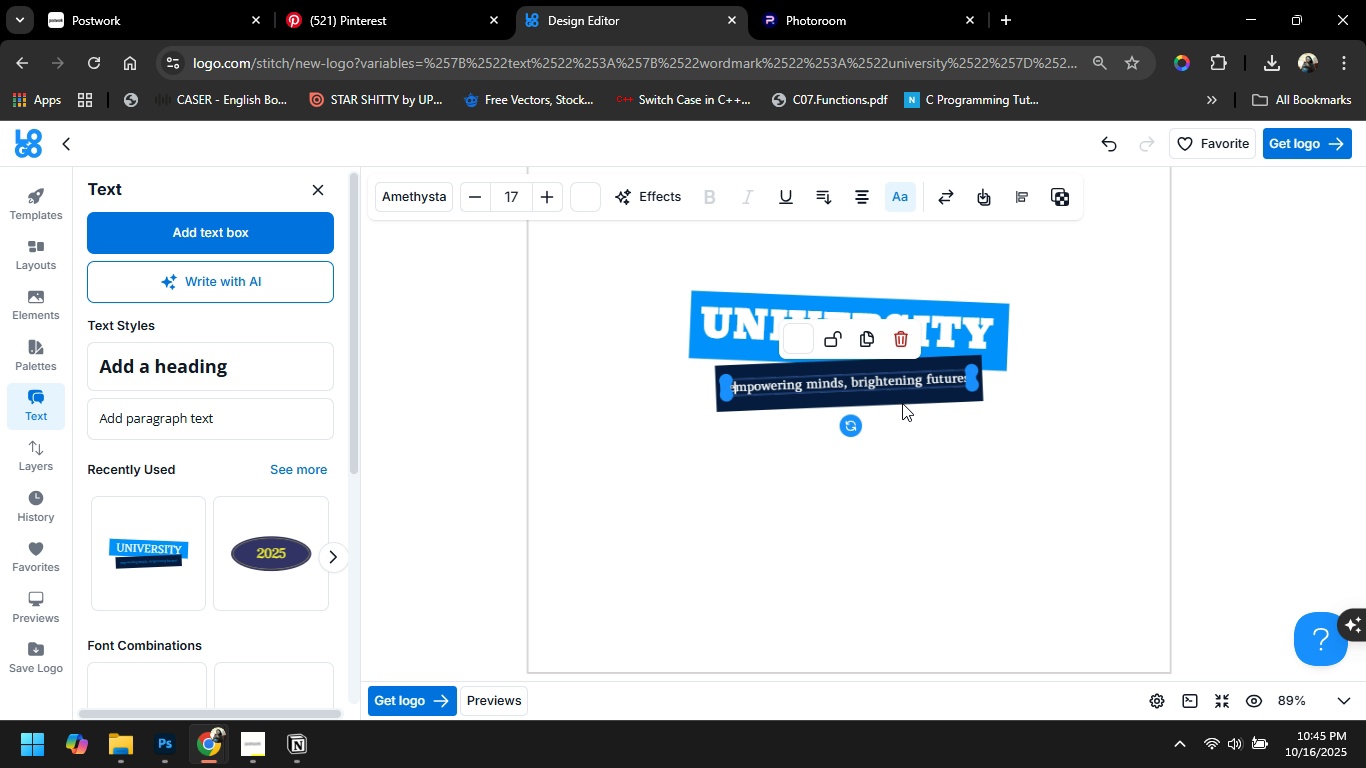 
key(Backspace)
 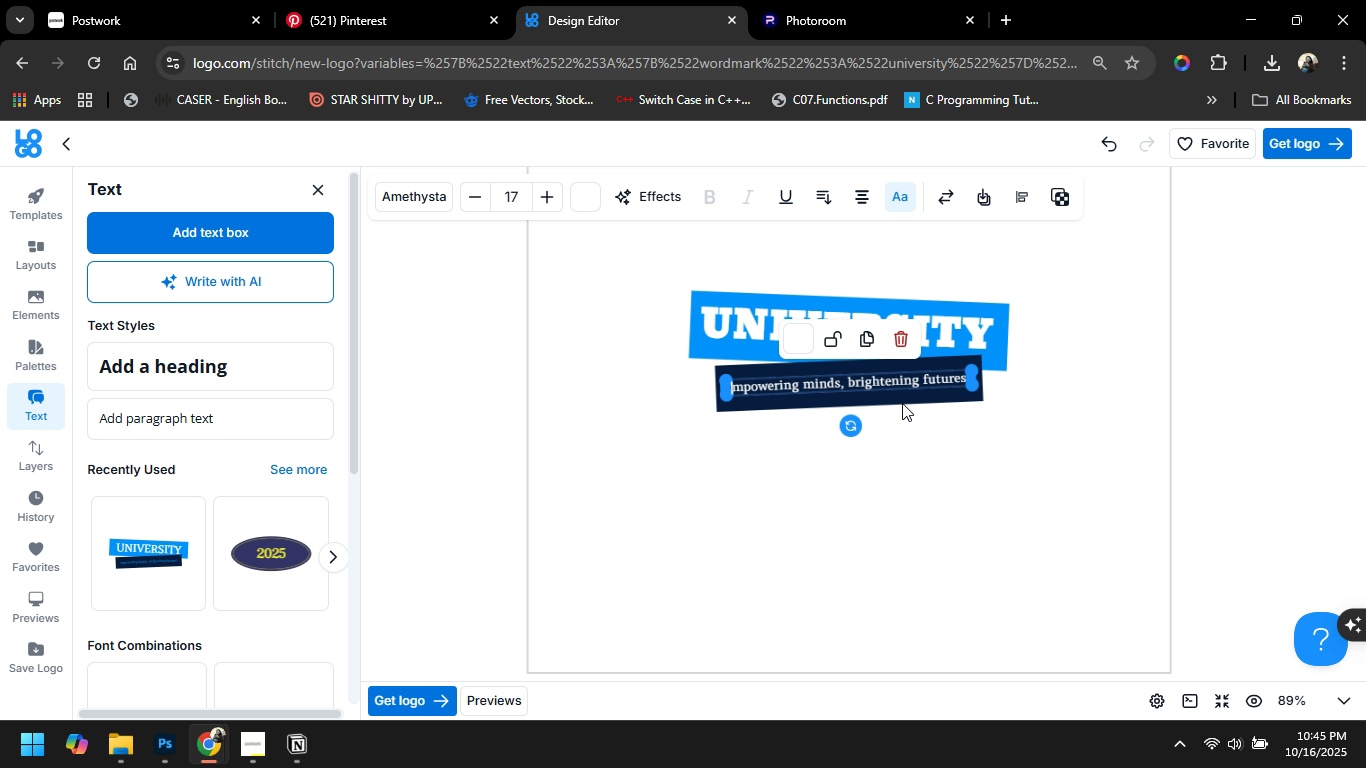 
key(Shift+E)
 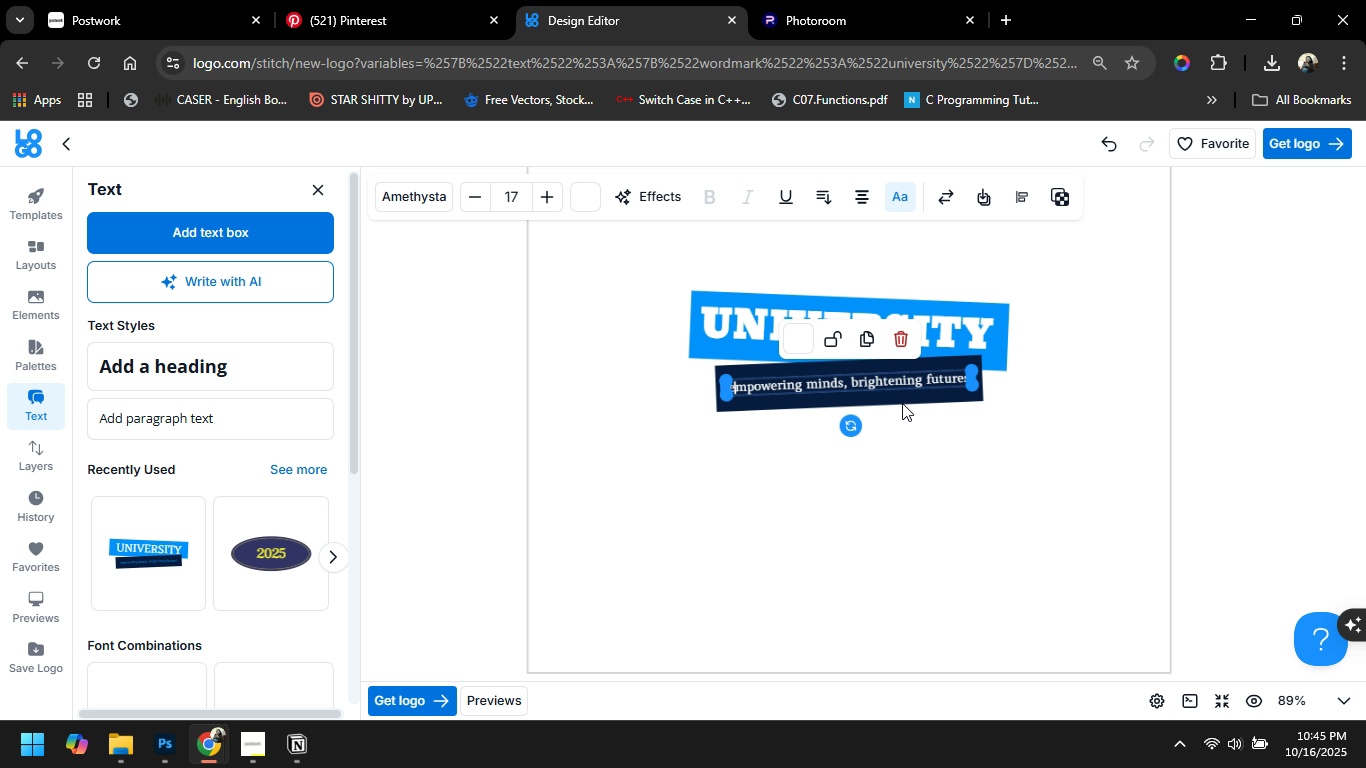 
key(Backspace)
 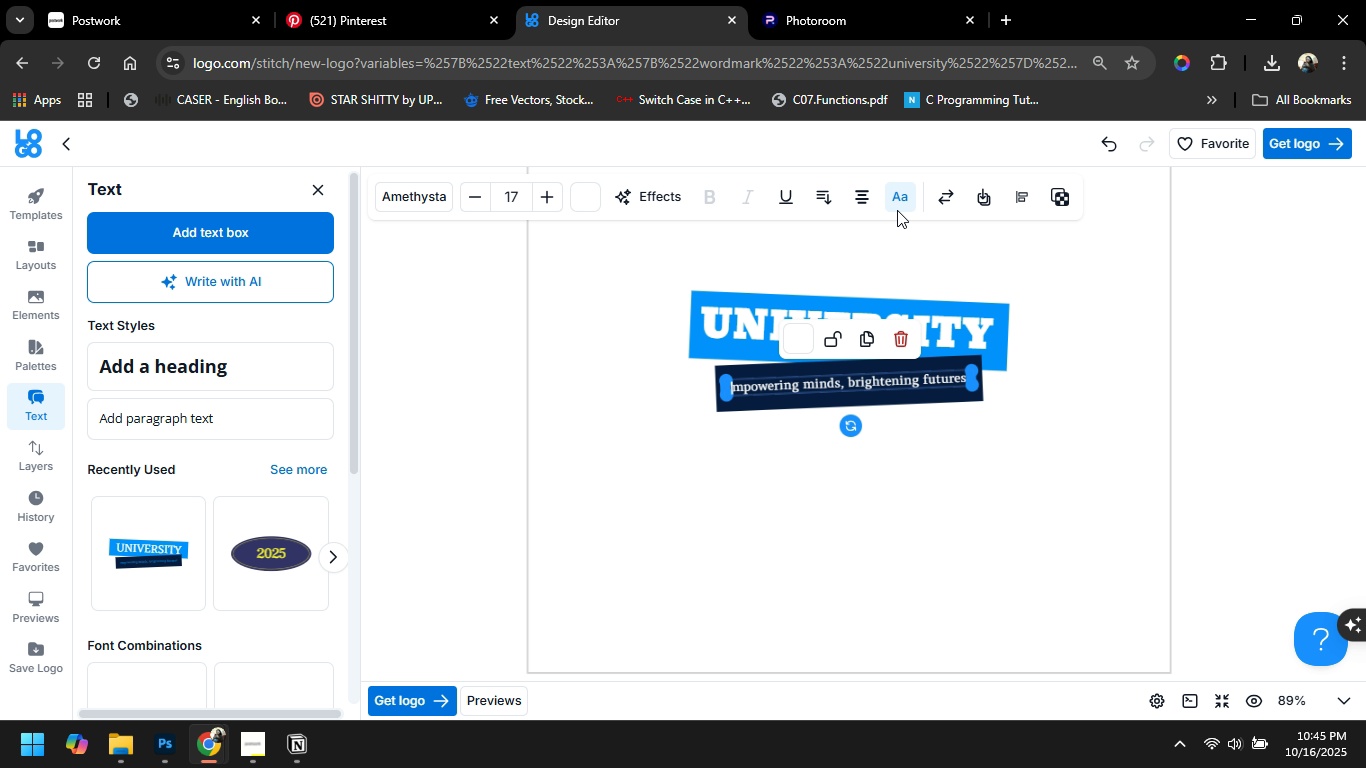 
left_click([897, 192])
 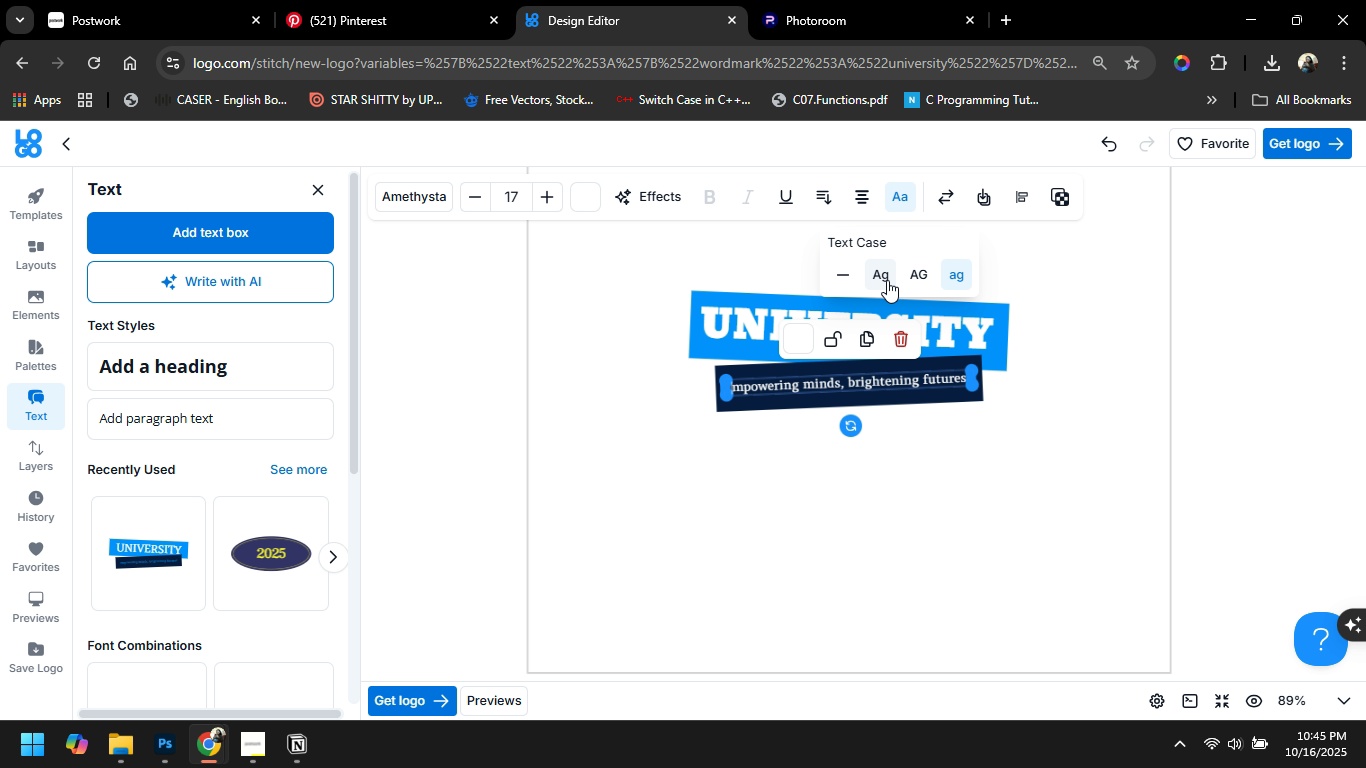 
left_click([887, 280])
 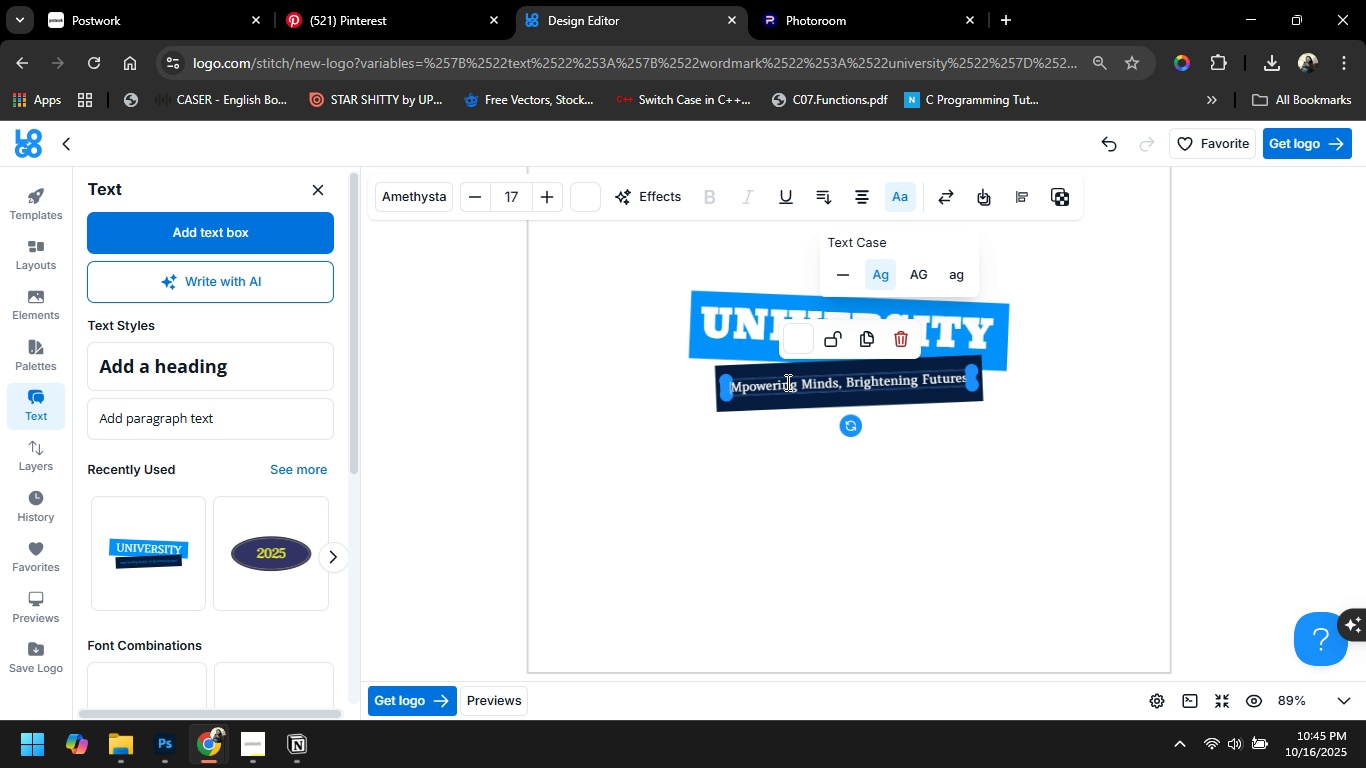 
left_click([739, 385])
 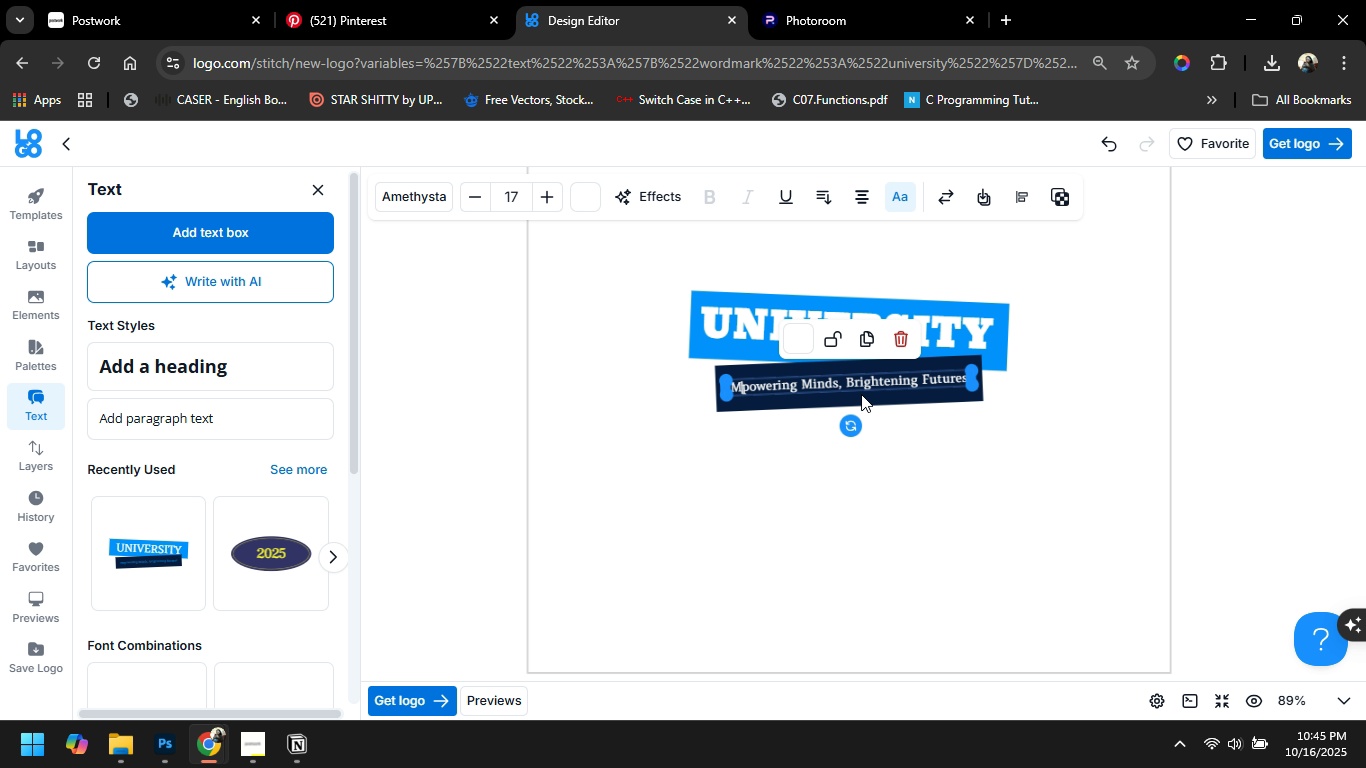 
key(Backspace)
type(Em)
 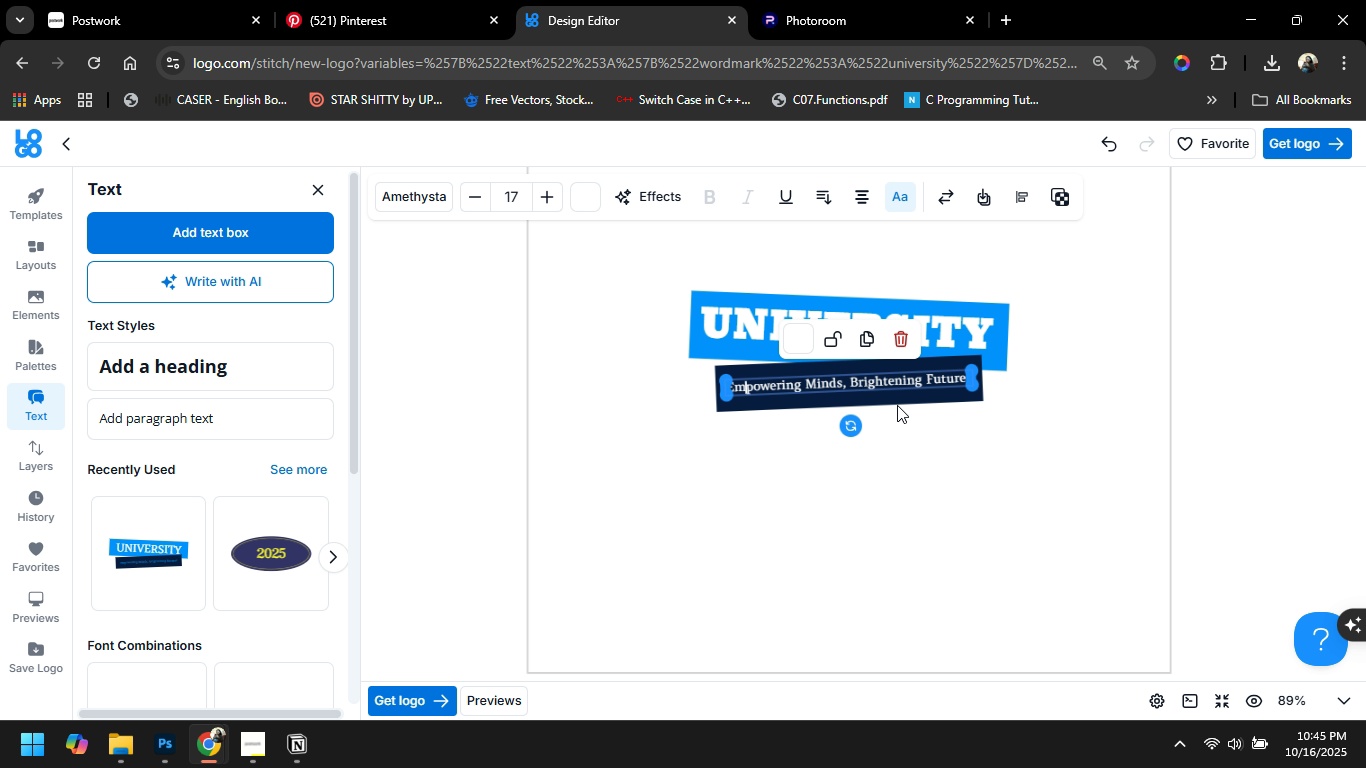 
left_click([939, 464])
 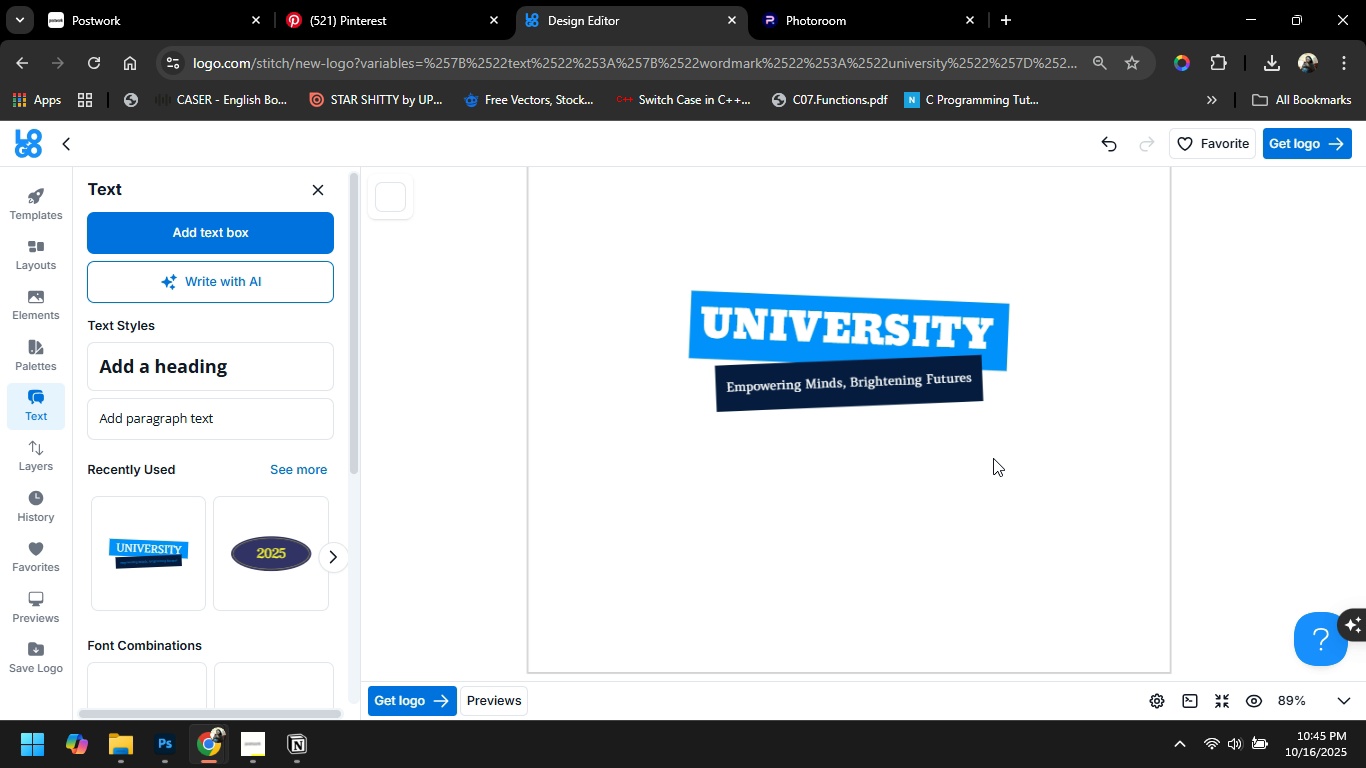 
hold_key(key=AltLeft, duration=1.43)
scroll: coordinate [996, 493], scroll_direction: down, amount: 5.0
 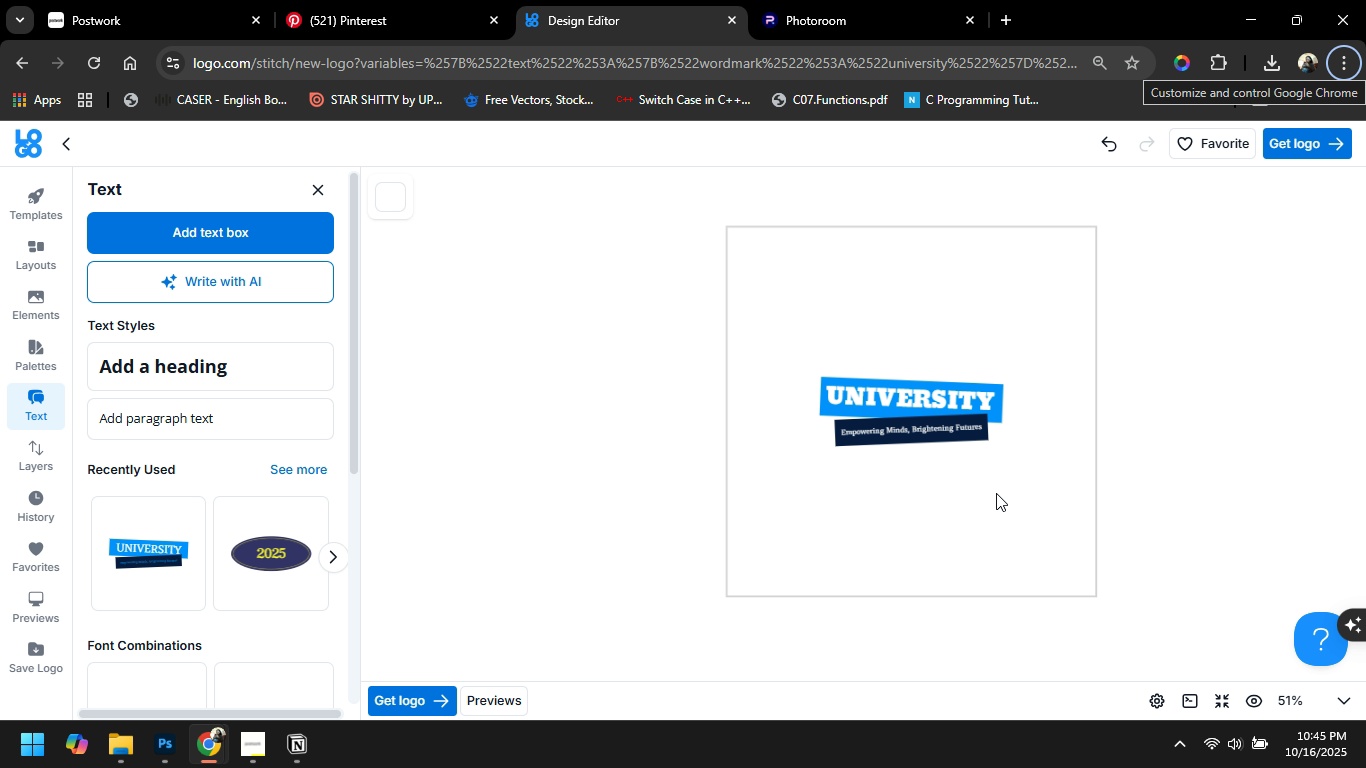 
hold_key(key=AltLeft, duration=1.52)
scroll: coordinate [996, 493], scroll_direction: up, amount: 7.0
 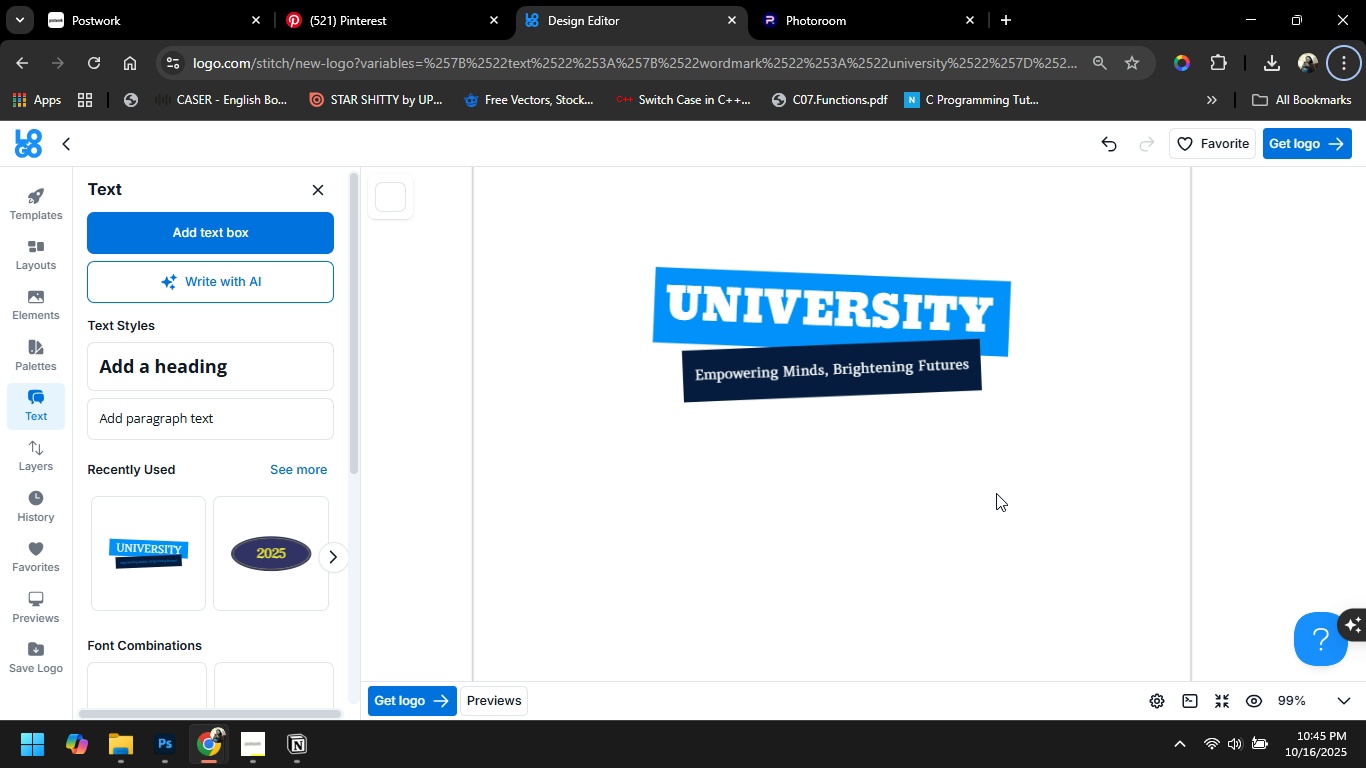 
hold_key(key=AltLeft, duration=0.34)
 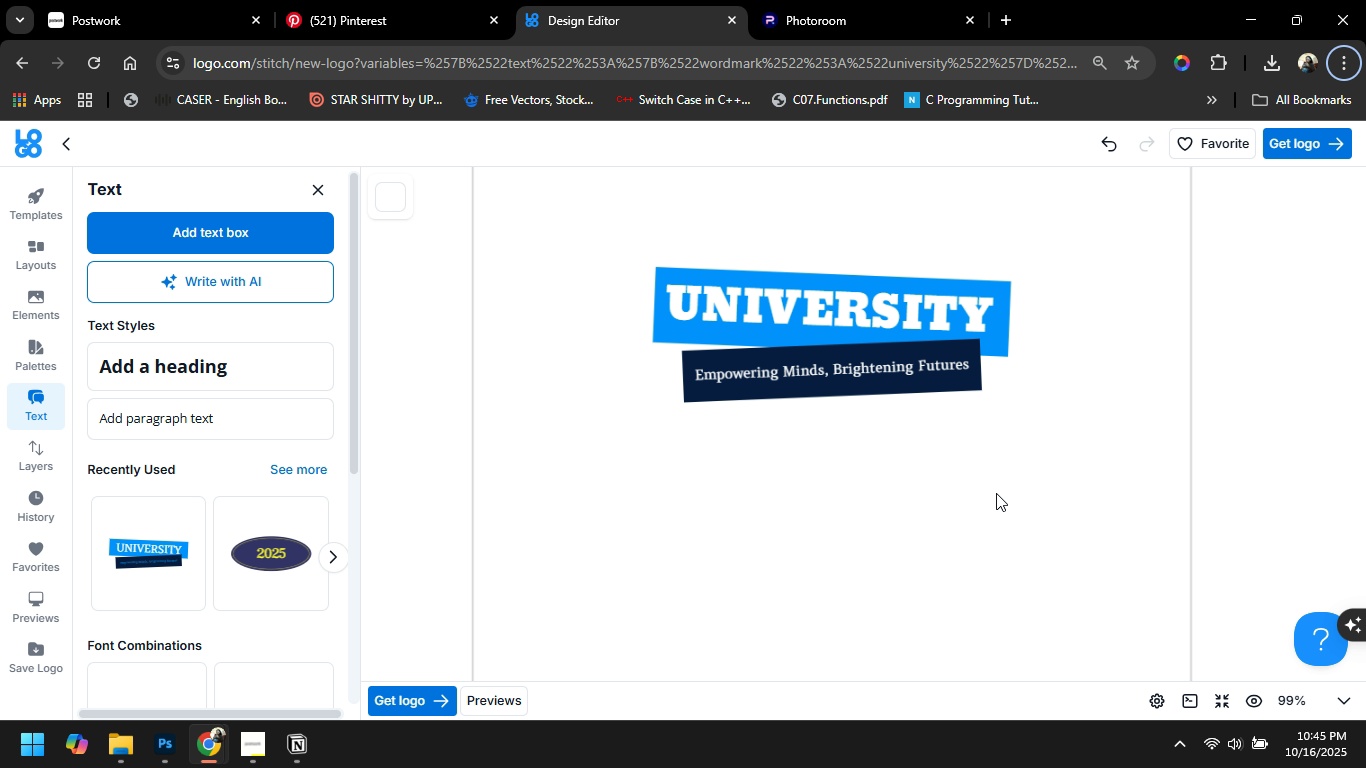 
hold_key(key=AltLeft, duration=0.9)
scroll: coordinate [996, 493], scroll_direction: down, amount: 3.0
 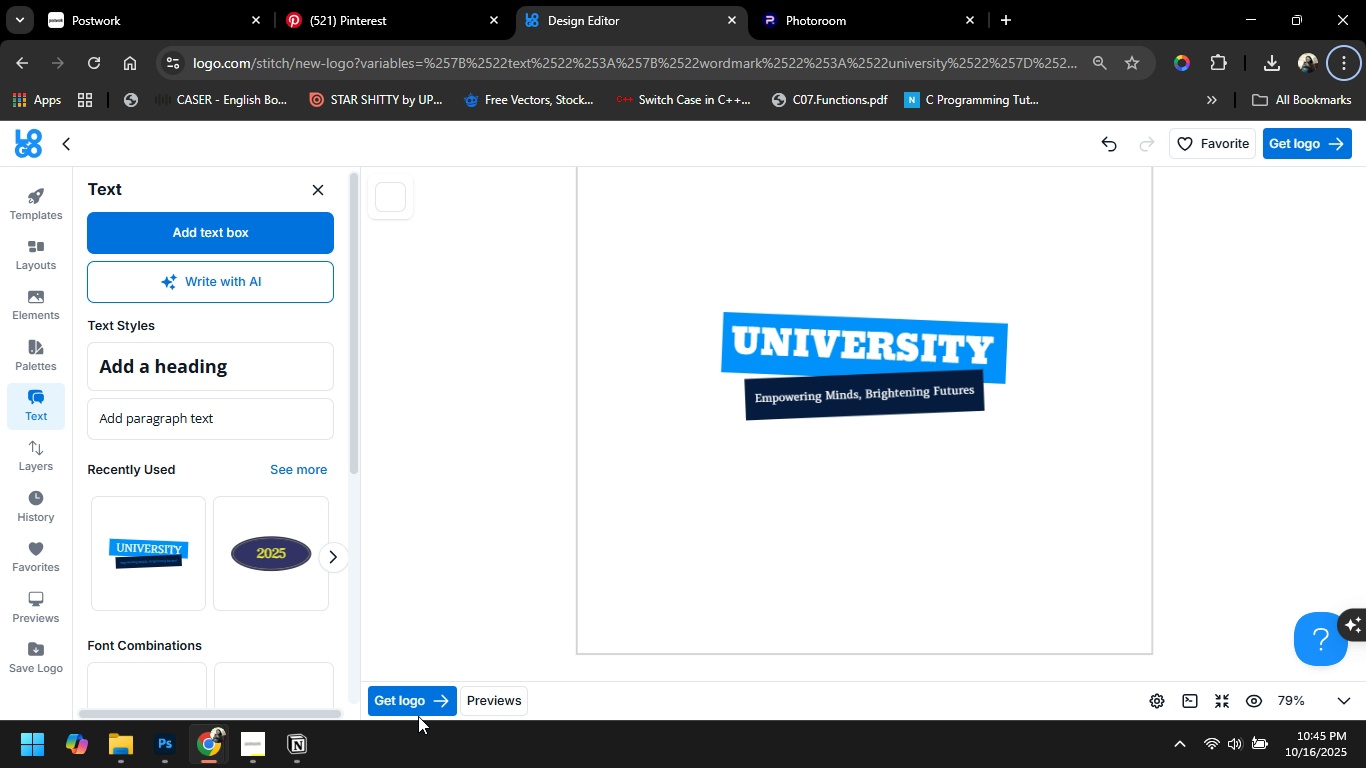 
left_click([422, 704])
 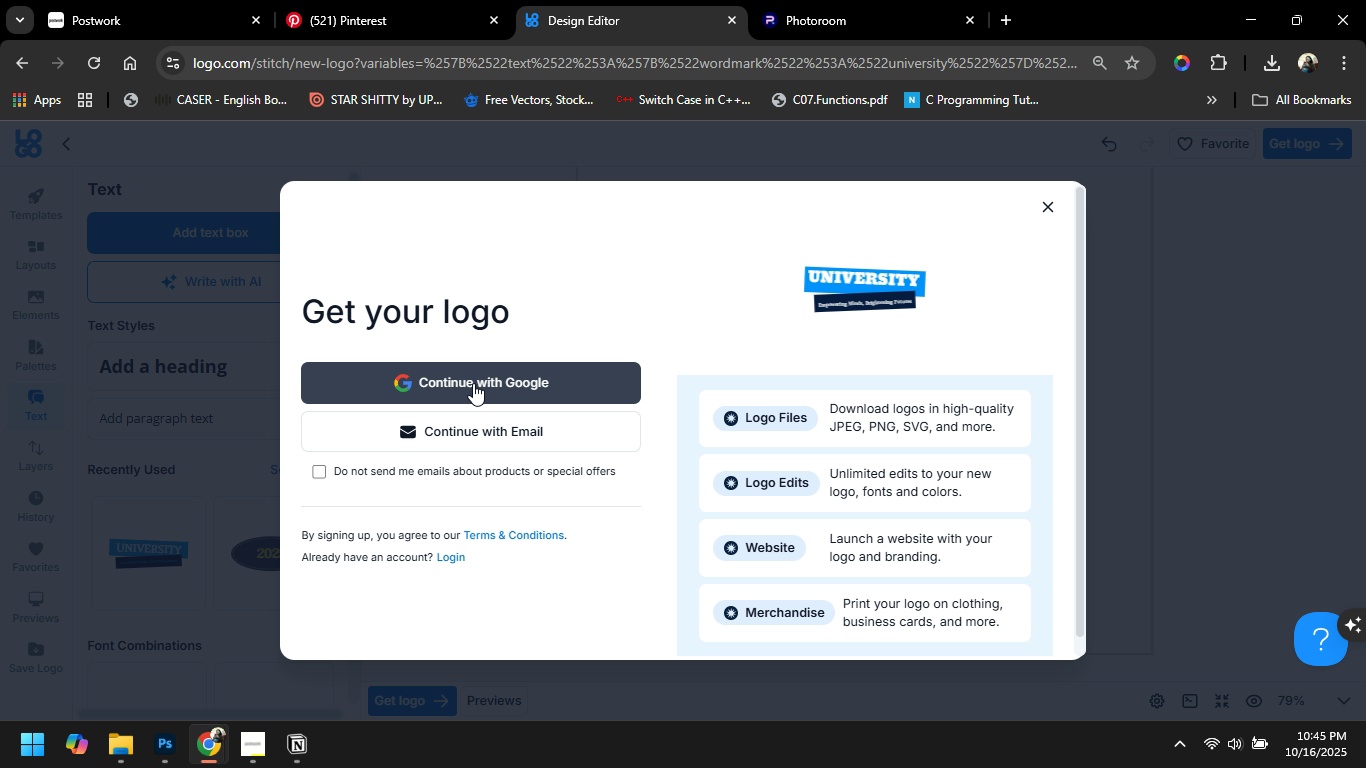 
wait(7.23)
 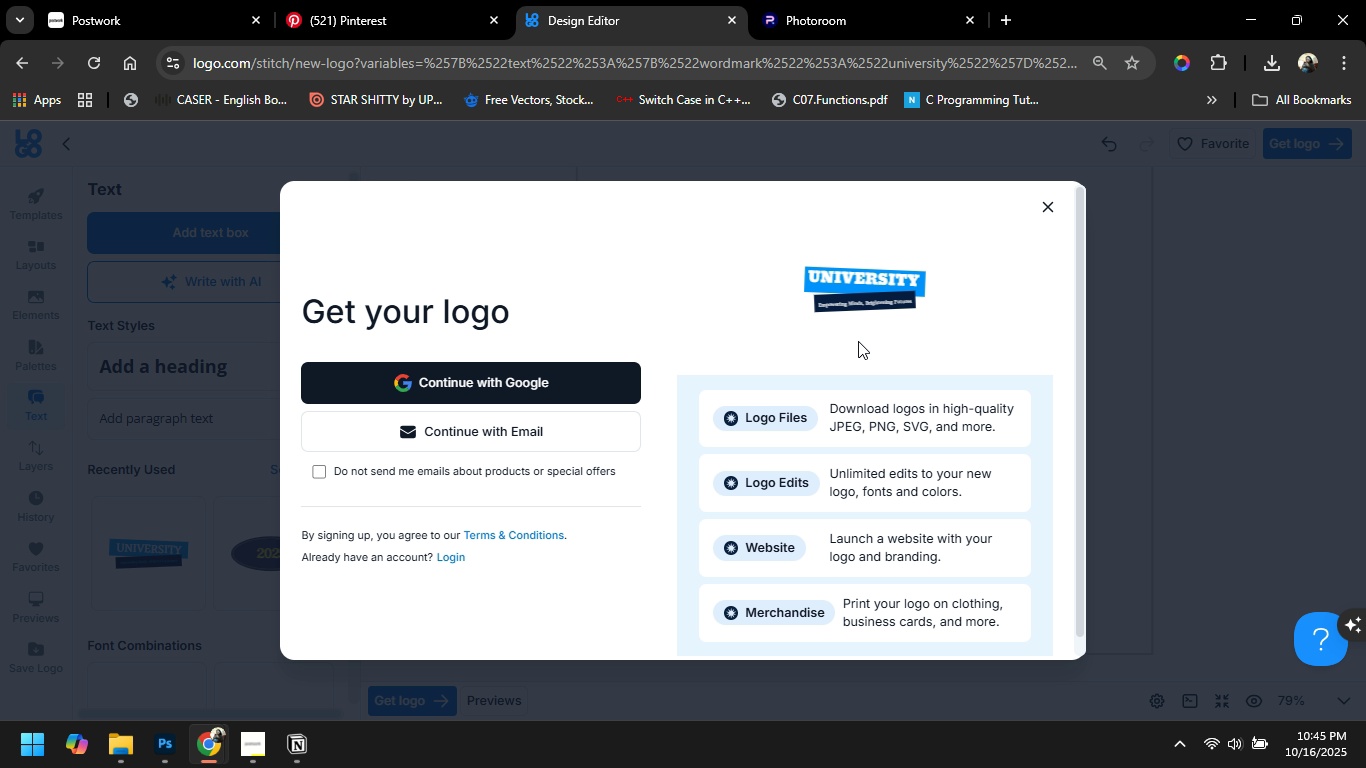 
left_click([515, 383])
 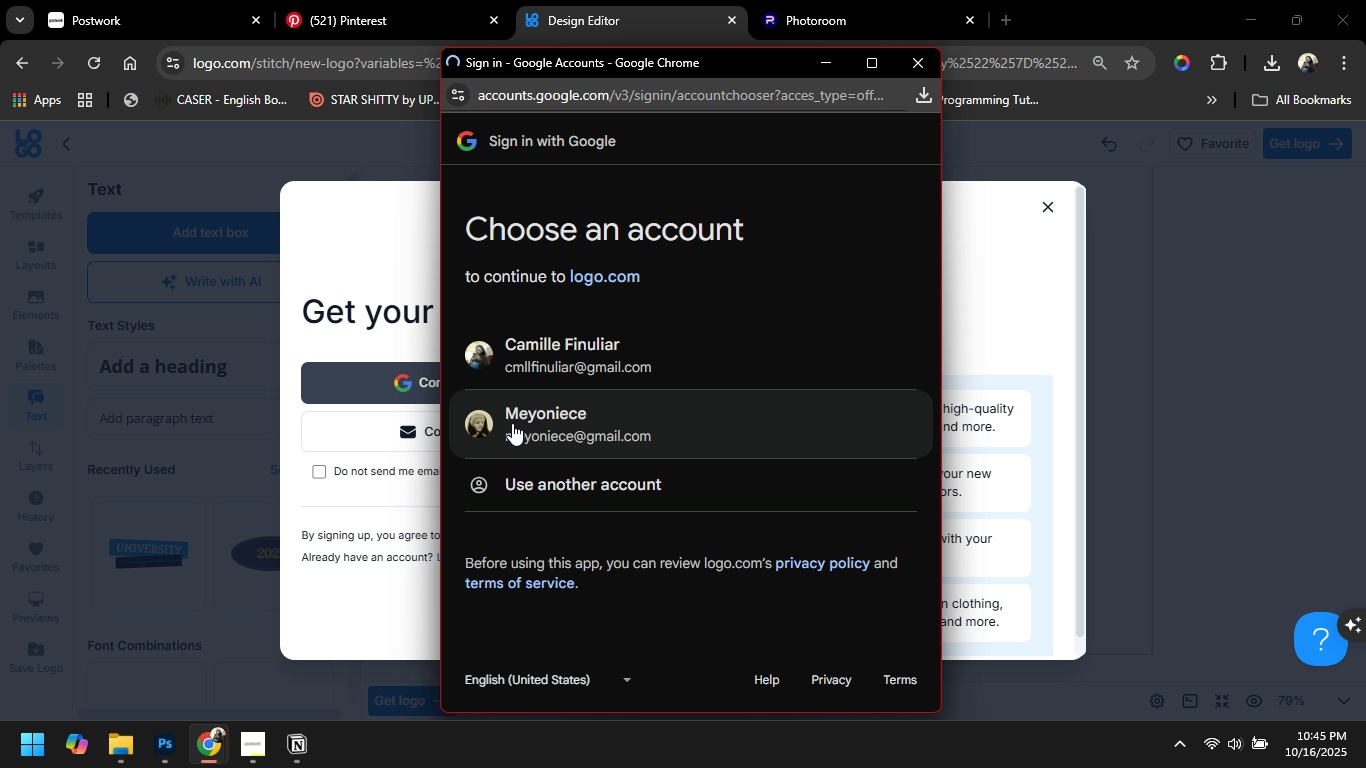 
left_click([512, 425])
 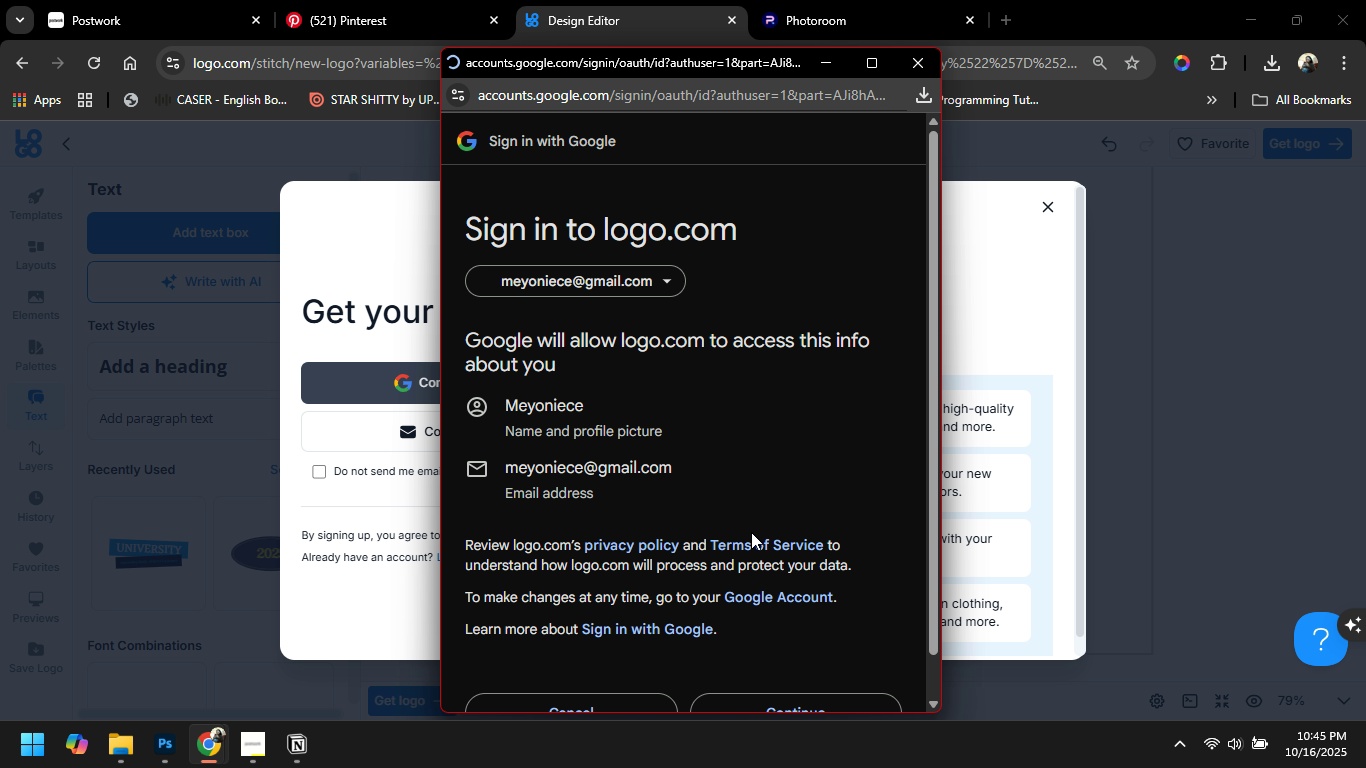 
scroll: coordinate [725, 500], scroll_direction: down, amount: 3.0
 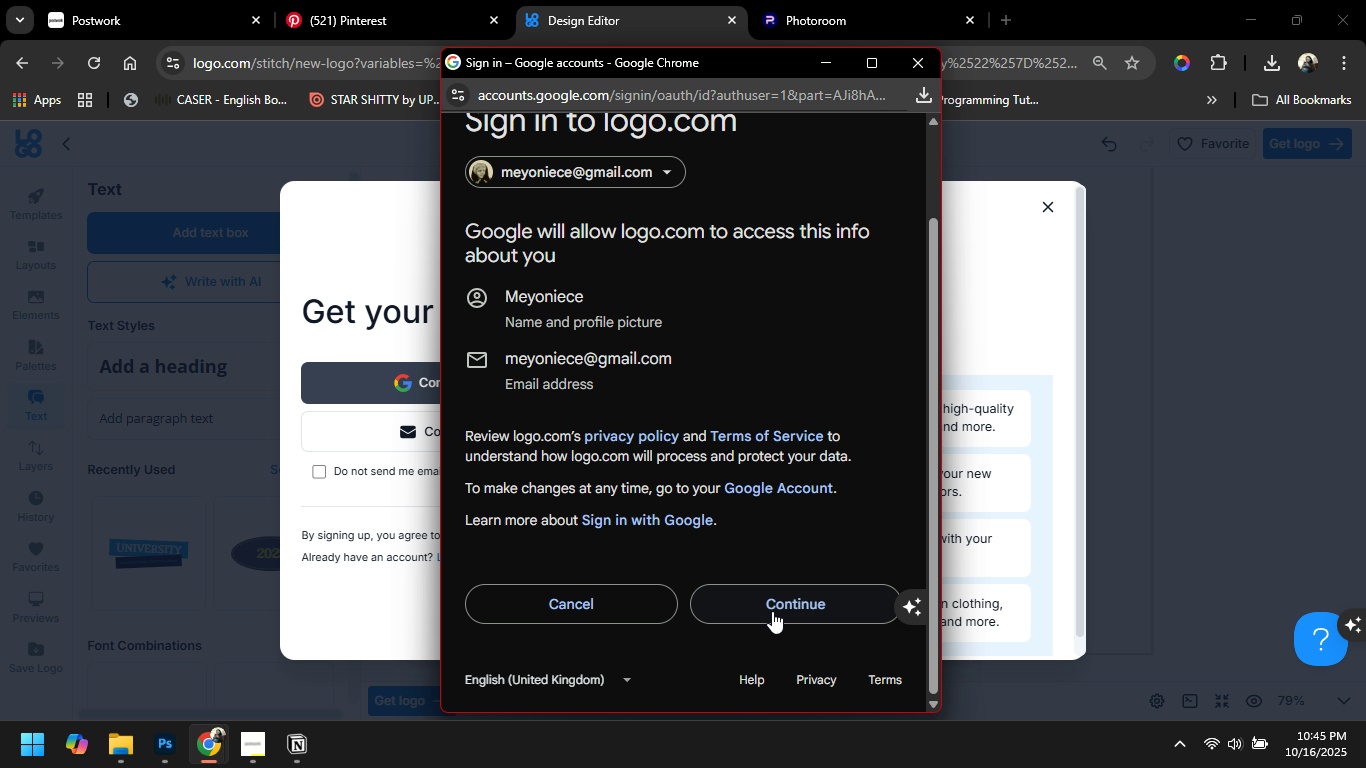 
left_click([772, 611])
 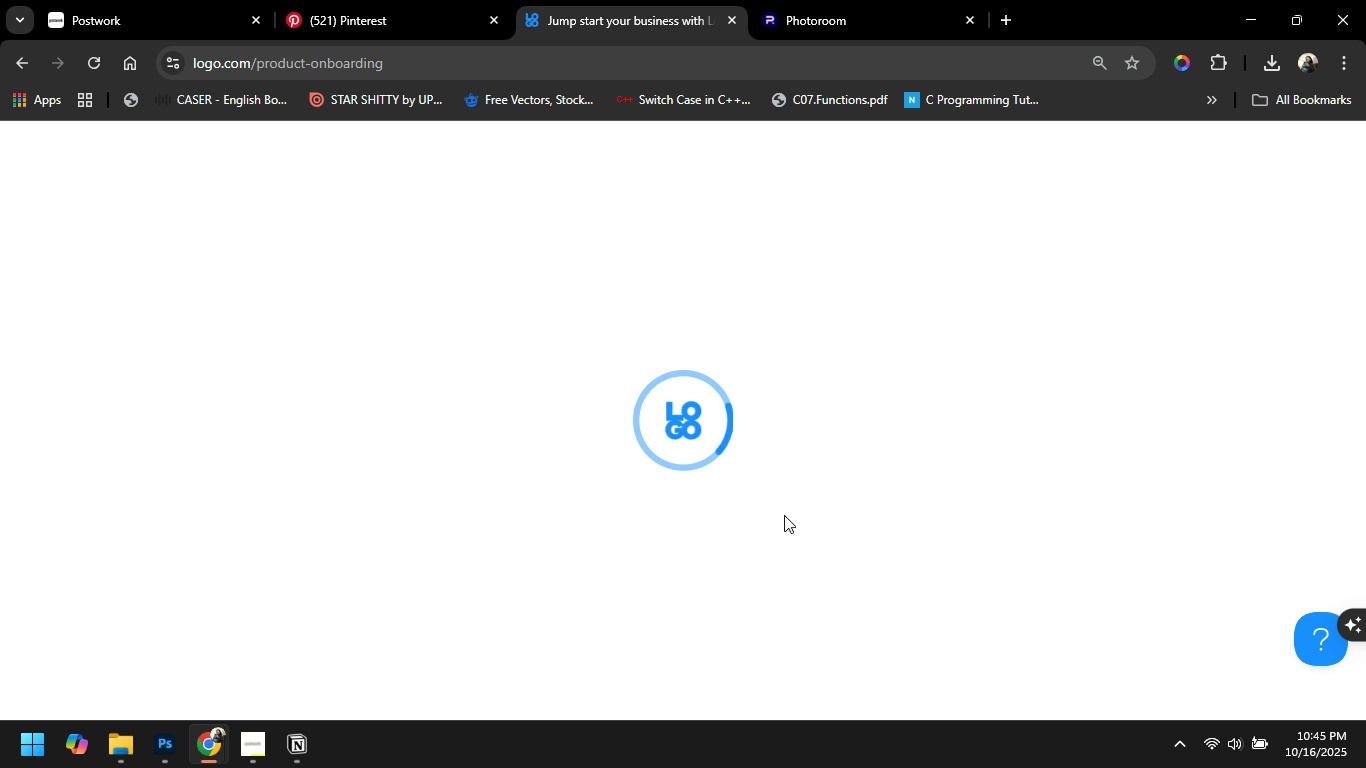 
wait(19.52)
 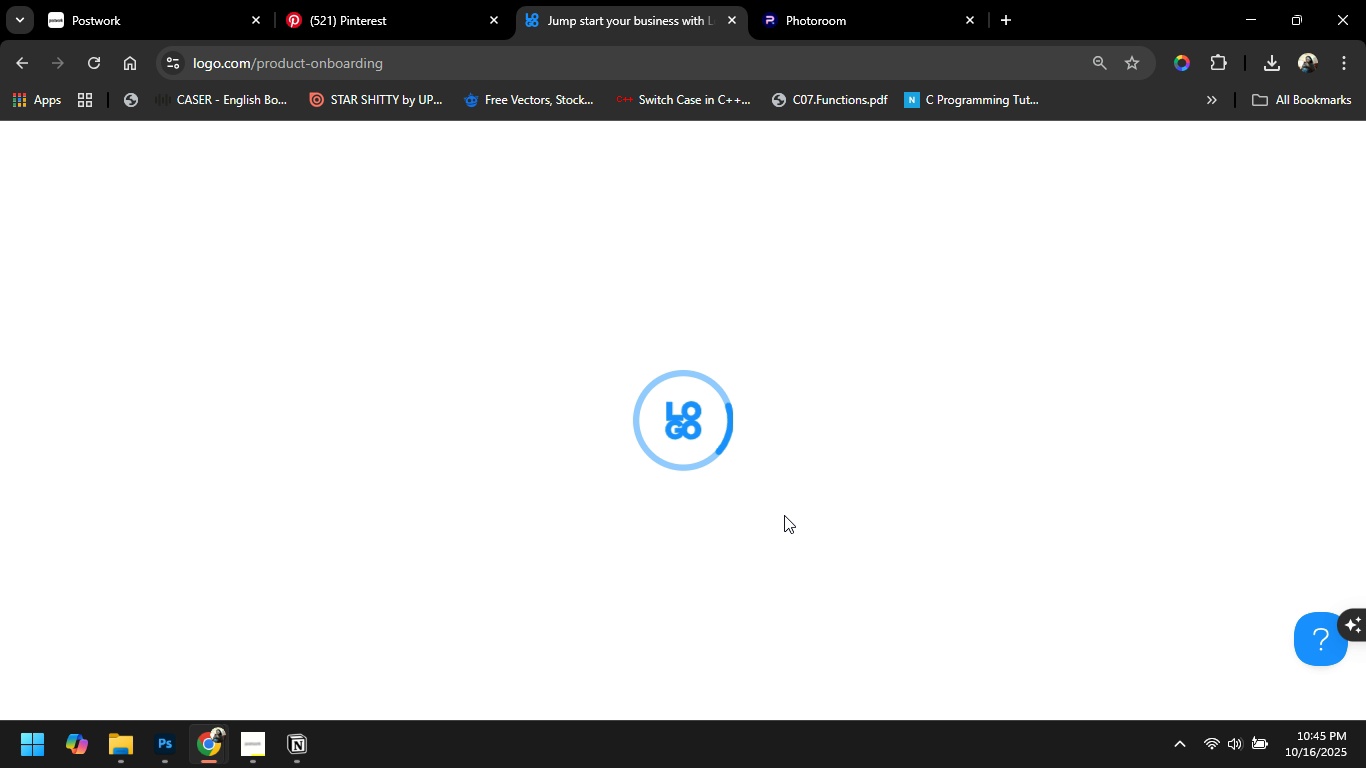 
scroll: coordinate [767, 522], scroll_direction: down, amount: 2.0
 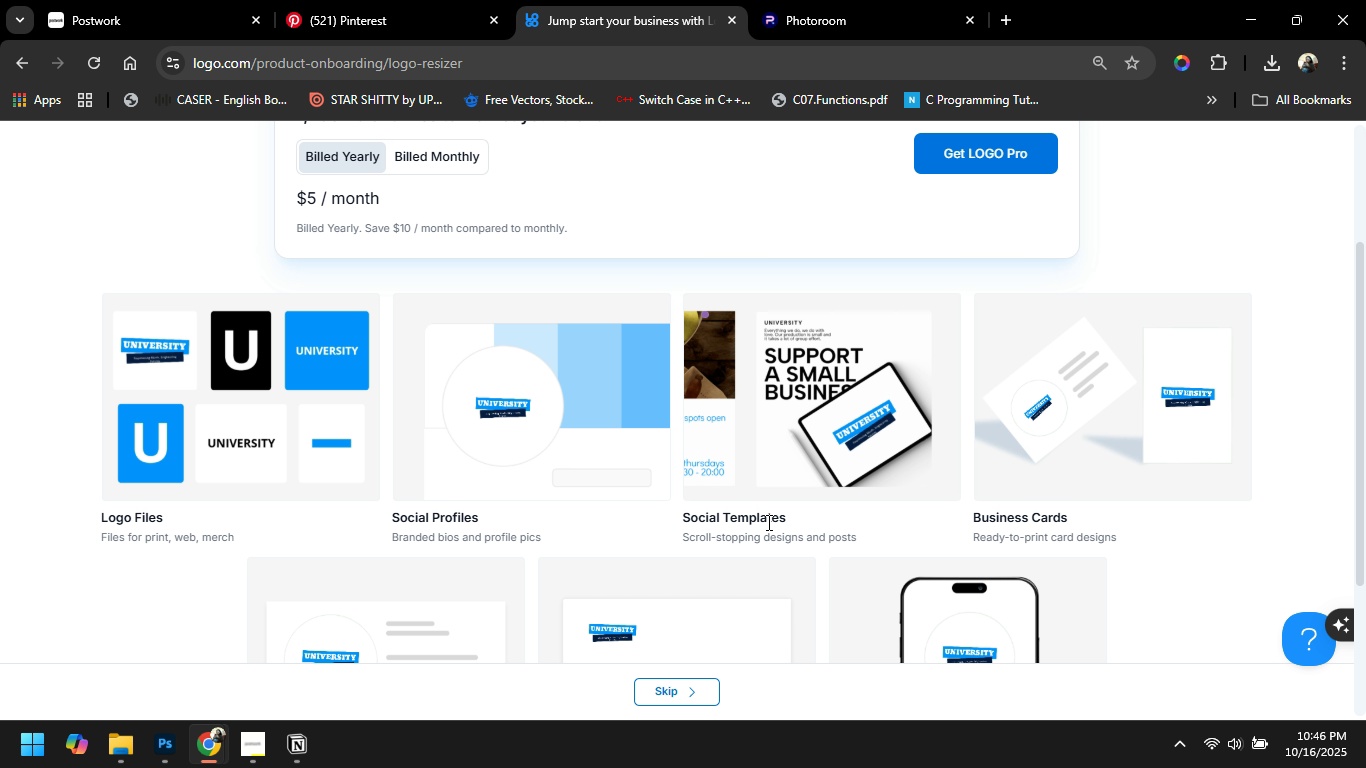 
scroll: coordinate [767, 522], scroll_direction: up, amount: 6.0
 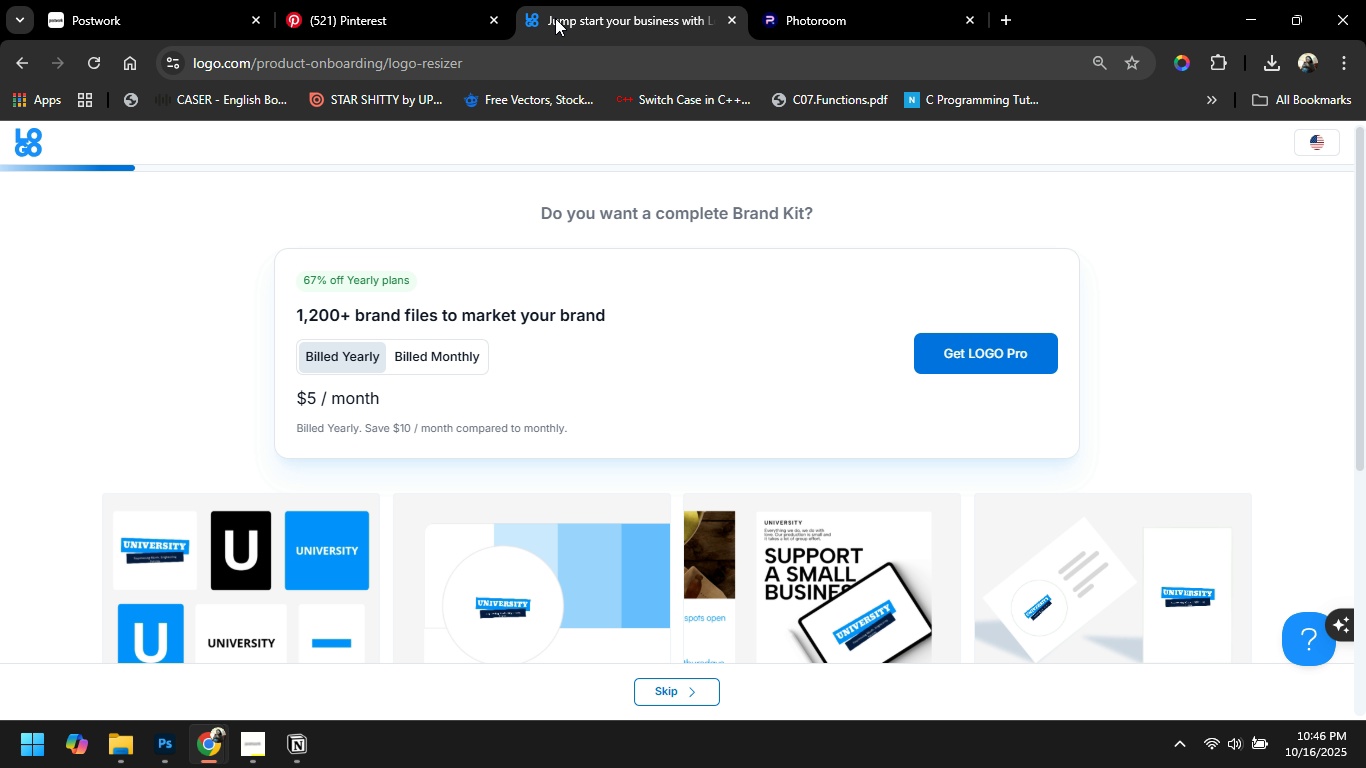 
left_click([378, 17])
 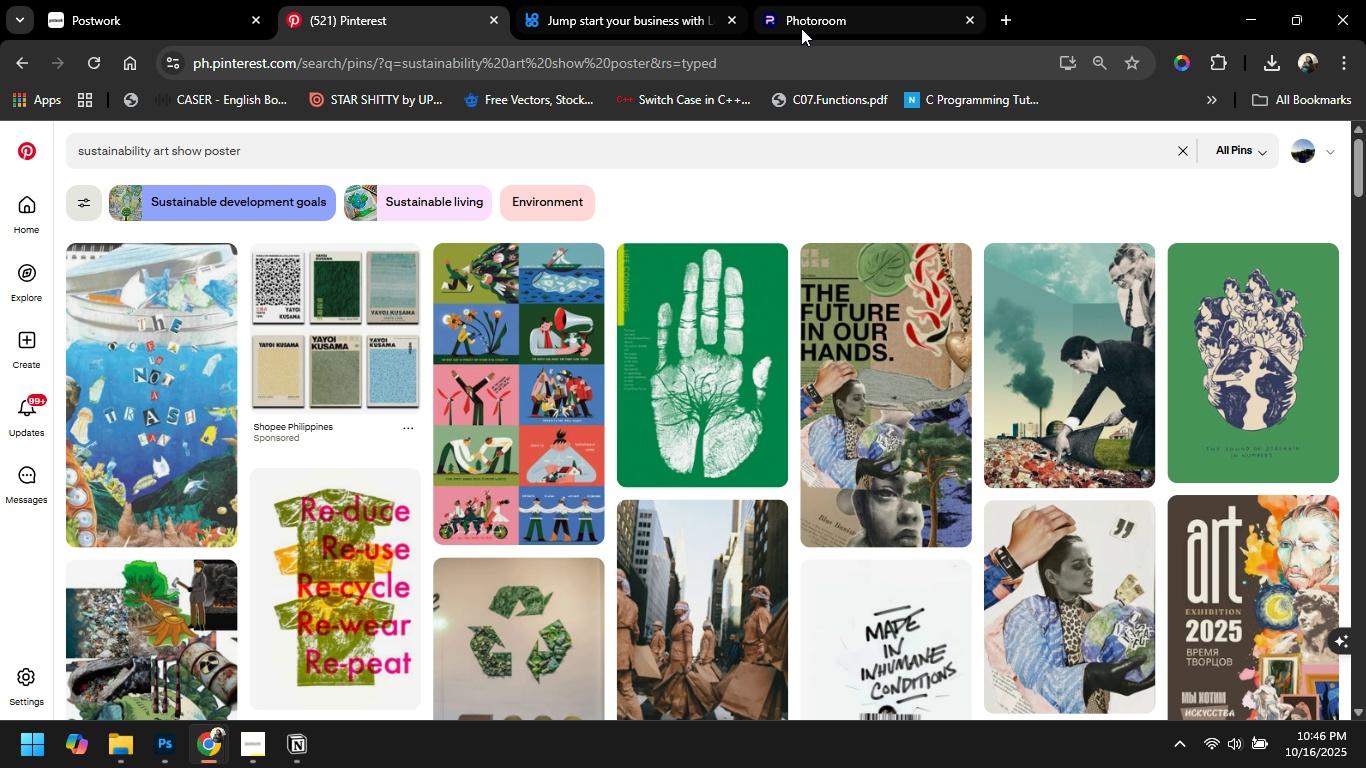 
left_click([801, 28])
 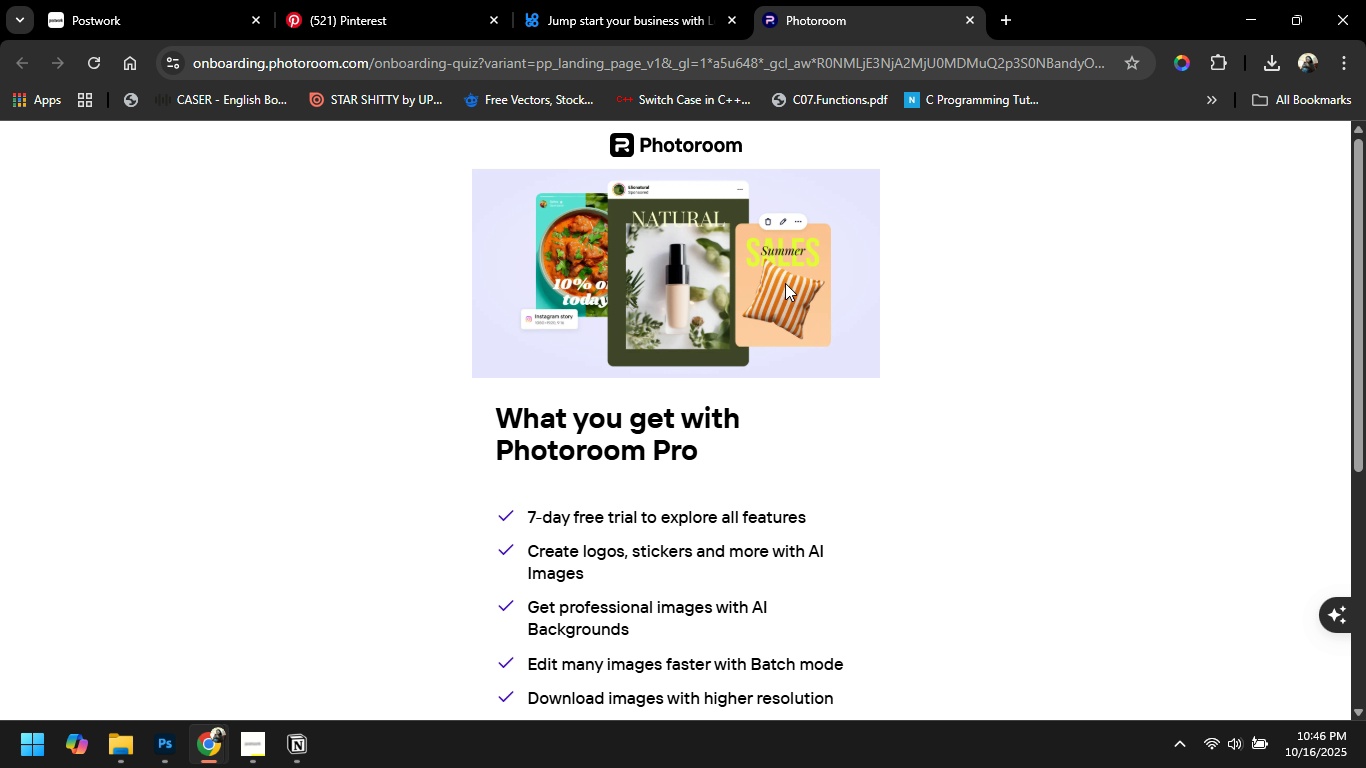 
scroll: coordinate [772, 280], scroll_direction: up, amount: 3.0
 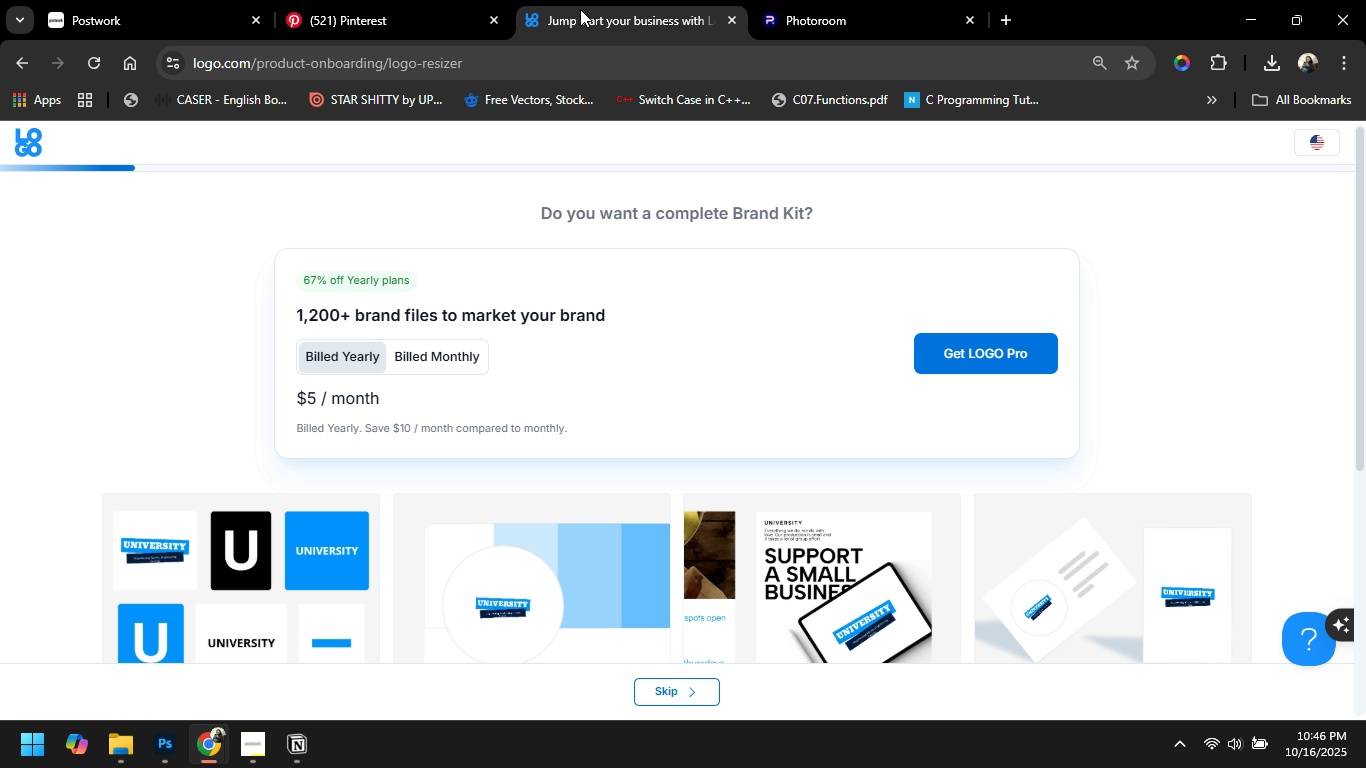 
left_click([580, 9])
 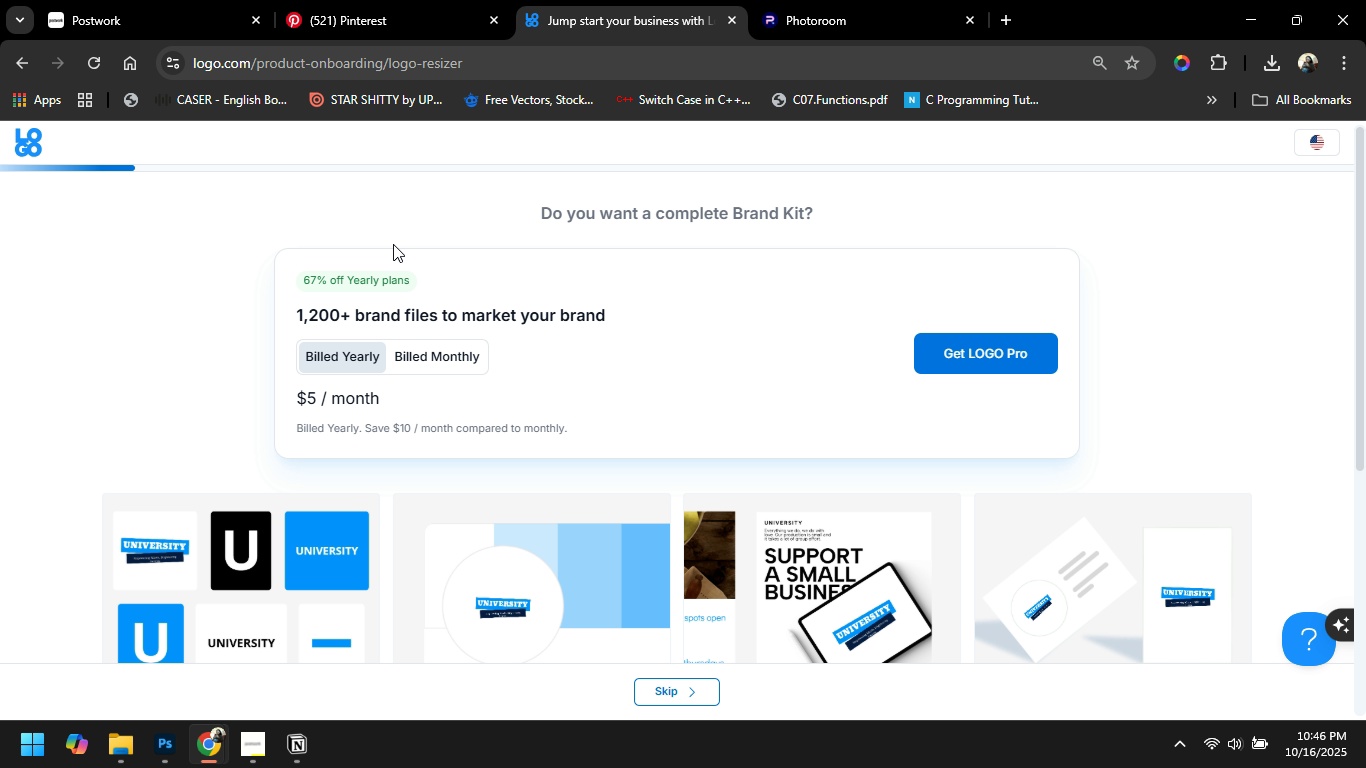 
scroll: coordinate [1210, 200], scroll_direction: up, amount: 2.0
 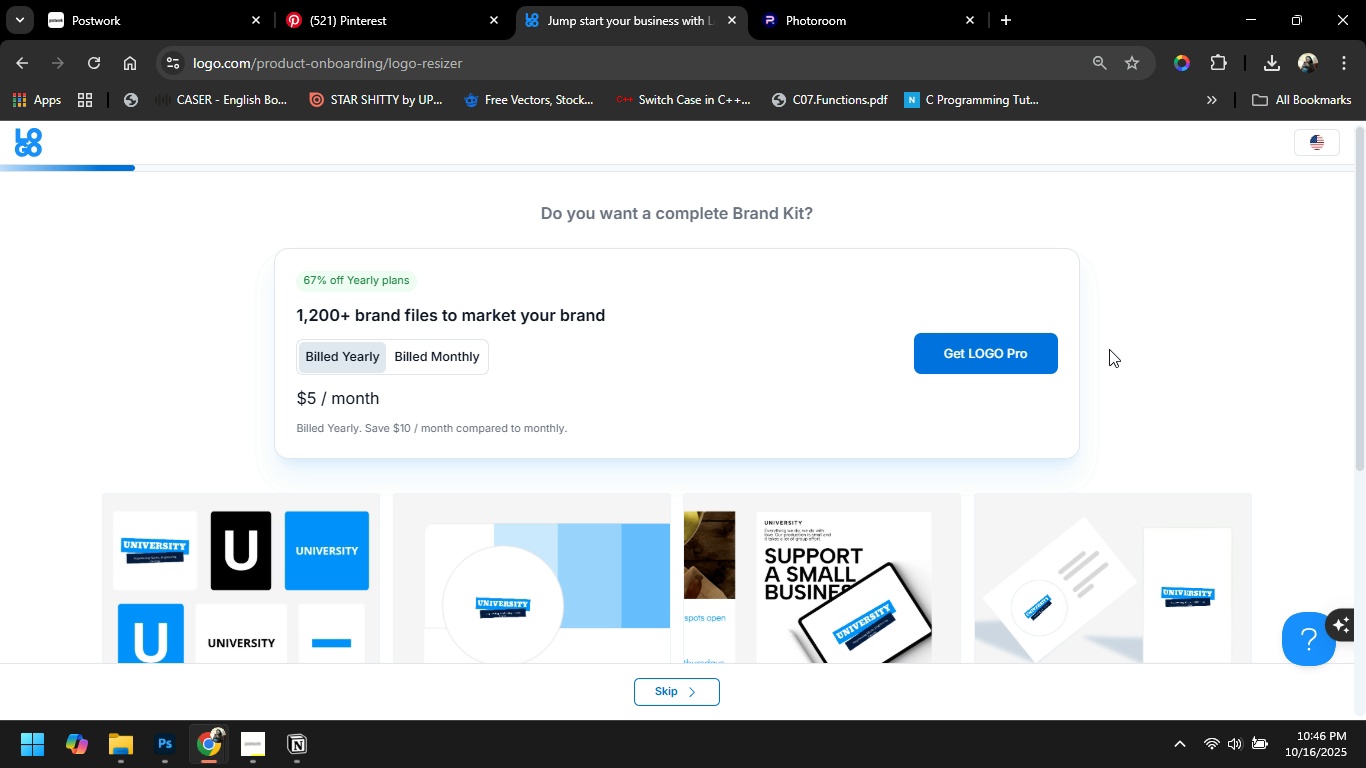 
scroll: coordinate [1102, 351], scroll_direction: down, amount: 10.0
 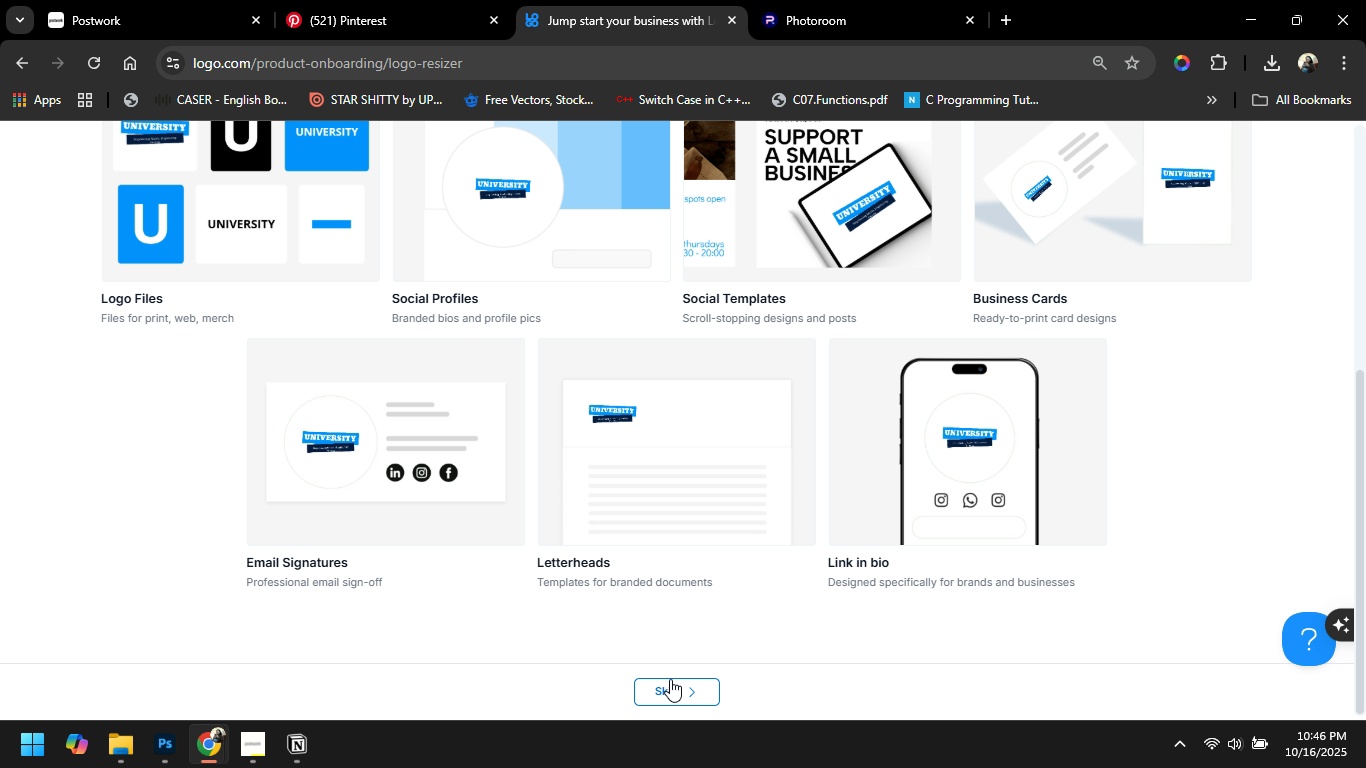 
left_click([668, 681])
 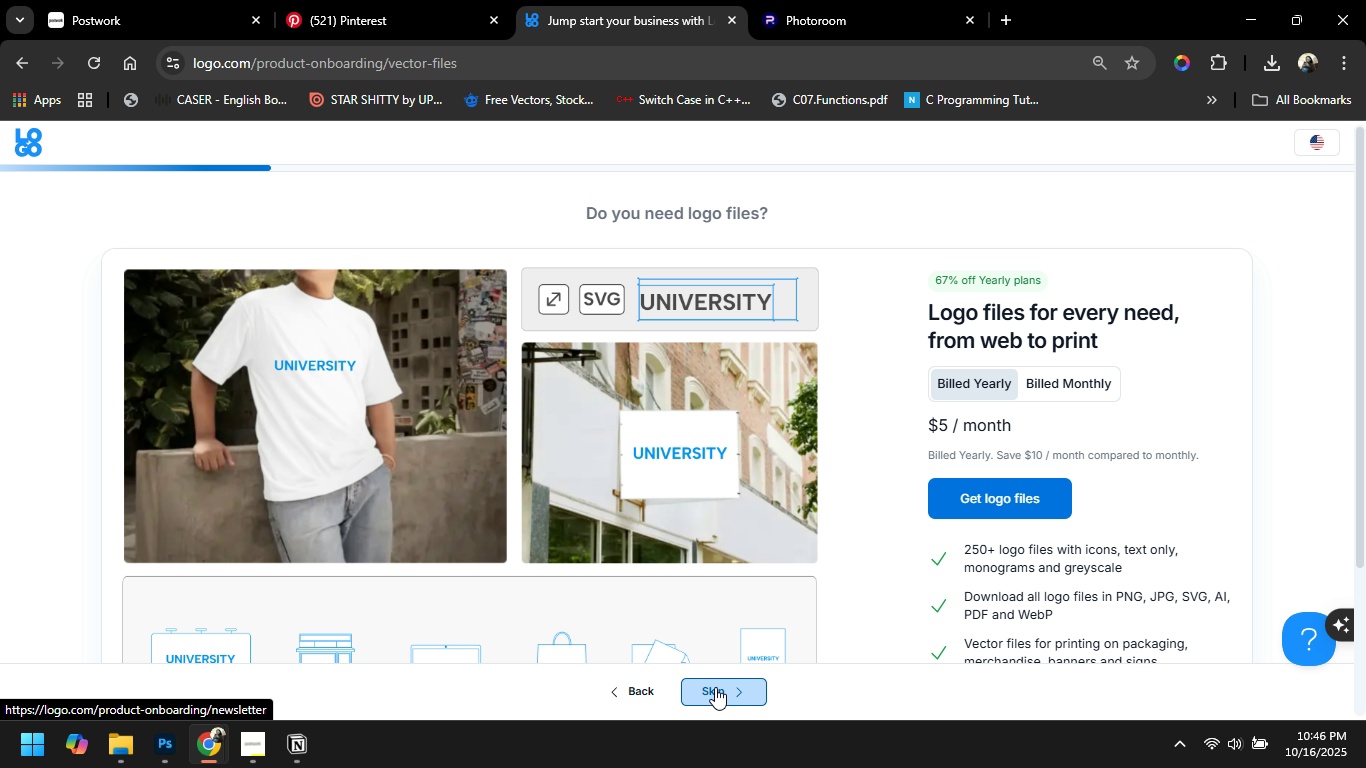 
left_click([715, 687])
 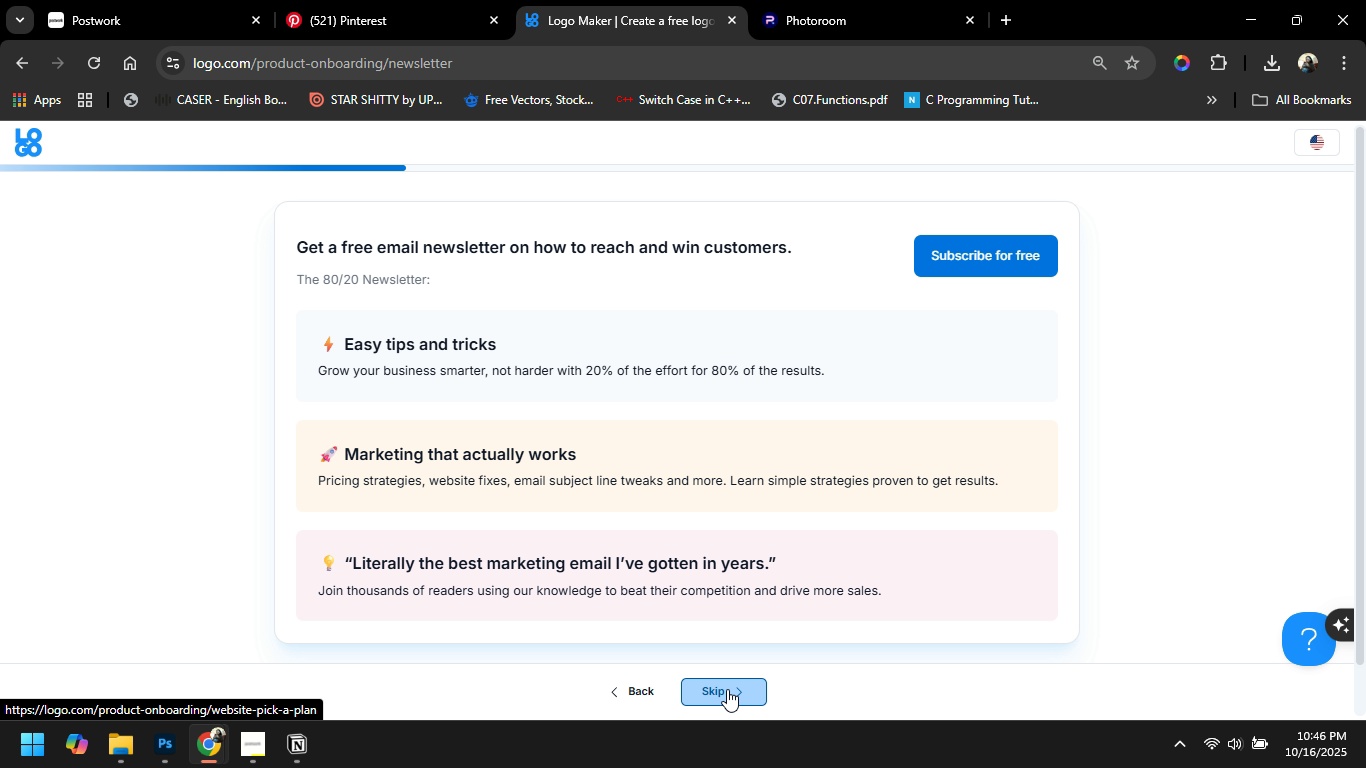 
left_click([727, 689])
 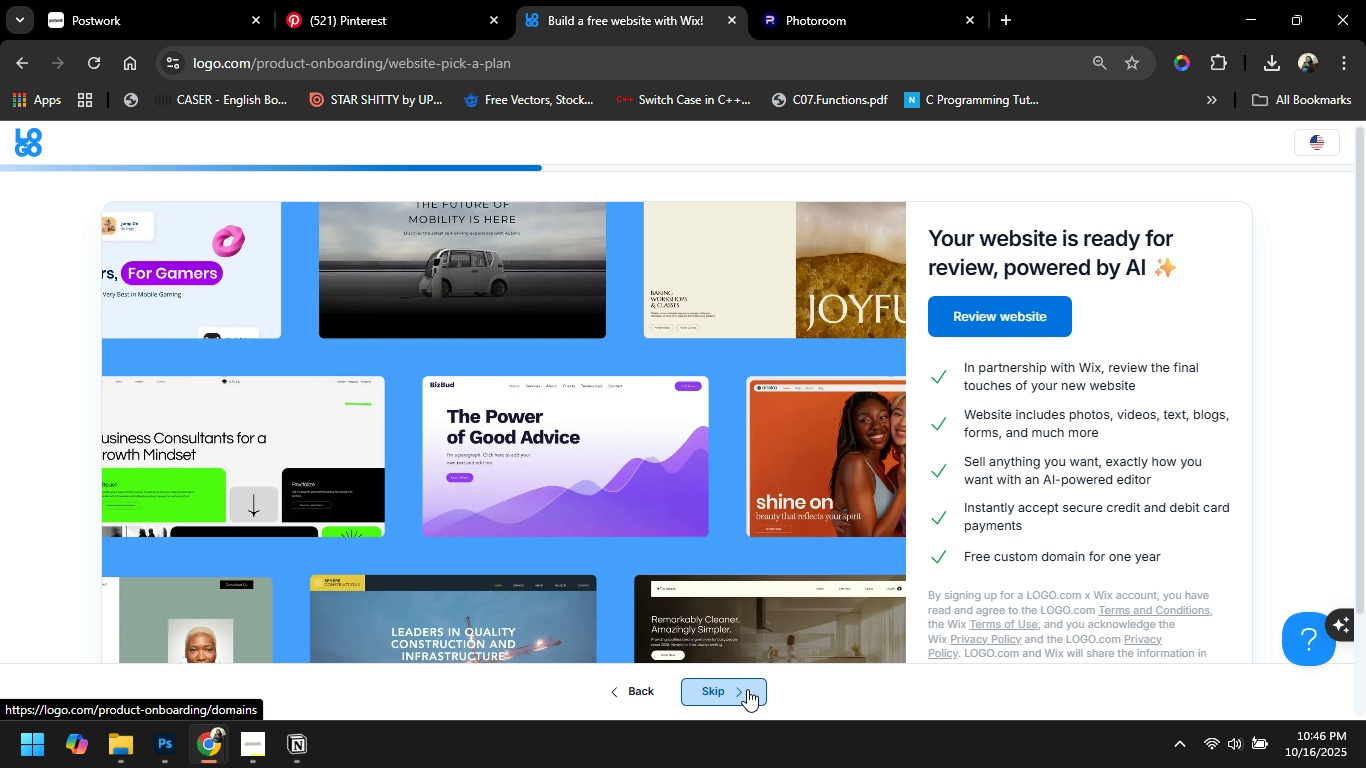 
left_click([747, 689])
 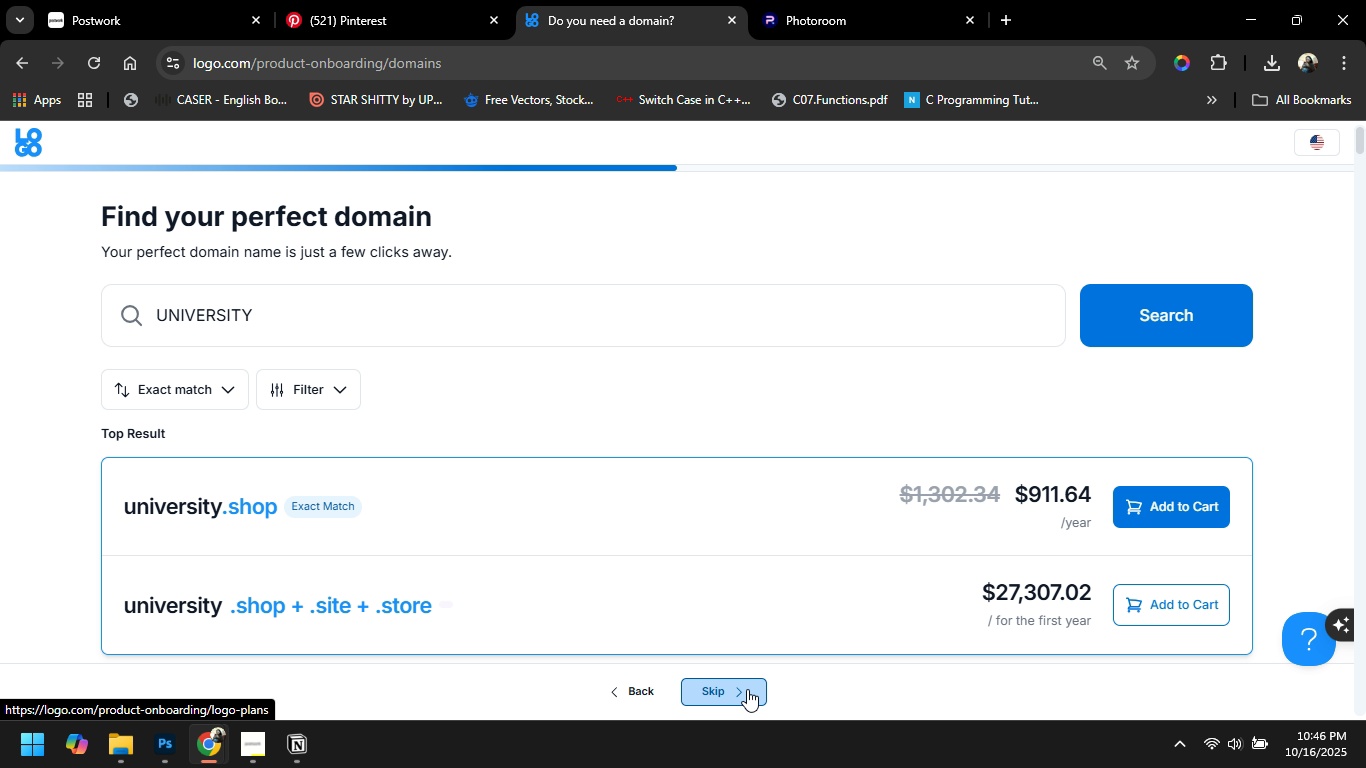 
left_click([747, 689])
 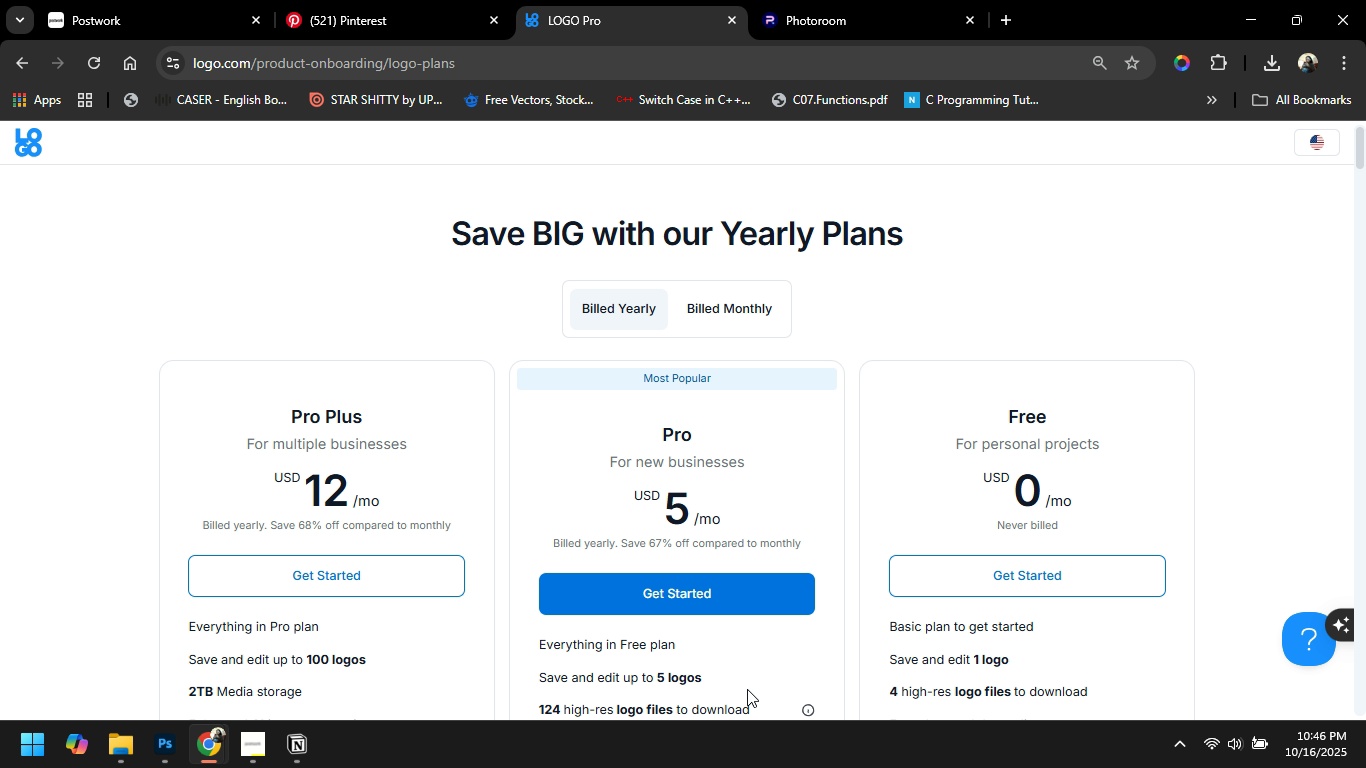 
scroll: coordinate [760, 666], scroll_direction: down, amount: 9.0
 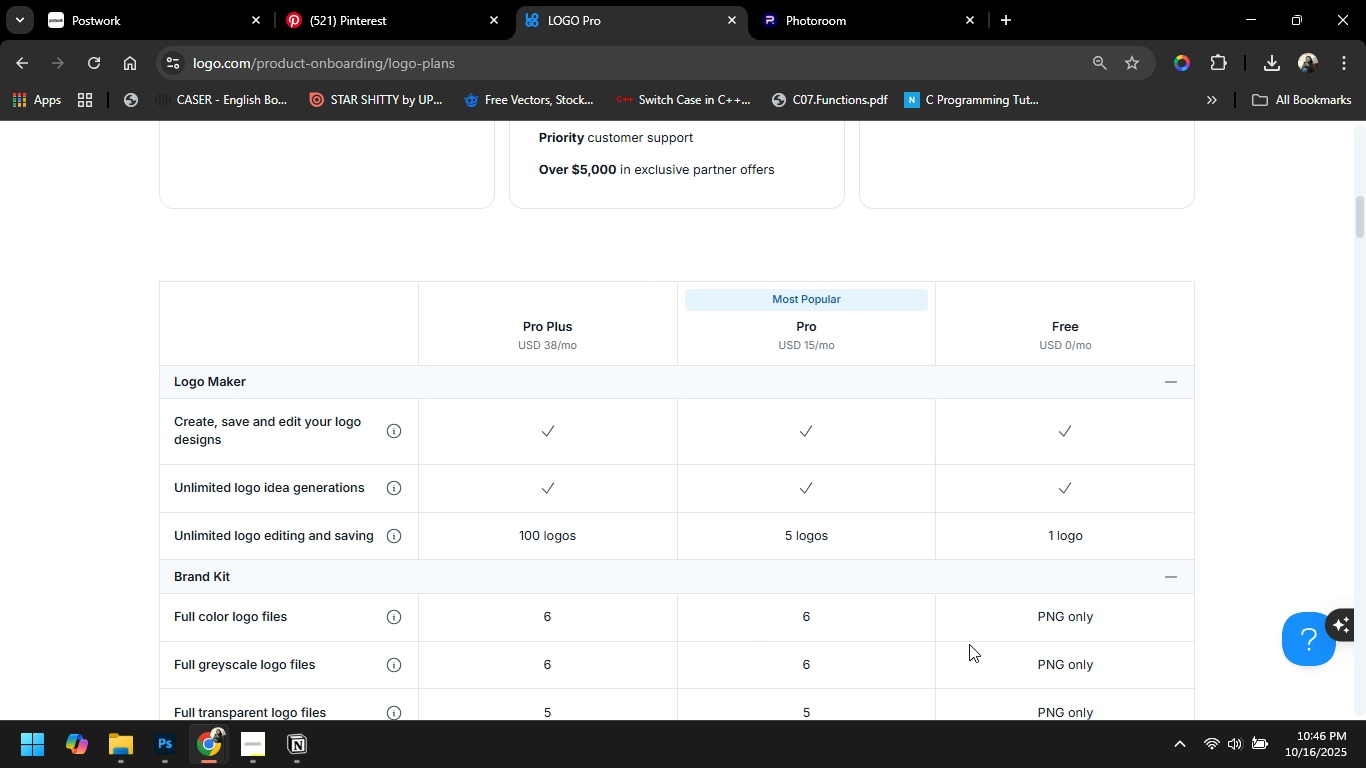 
scroll: coordinate [997, 636], scroll_direction: up, amount: 15.0
 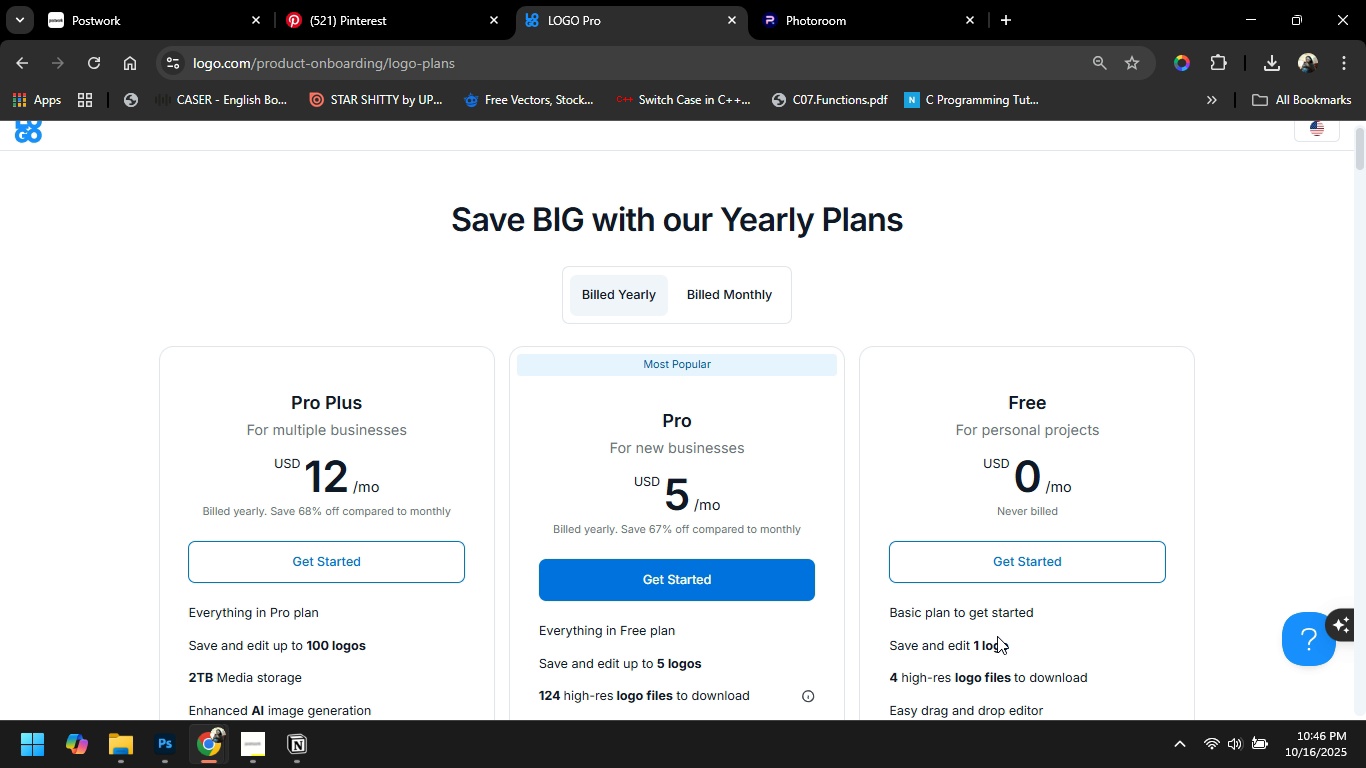 
scroll: coordinate [999, 635], scroll_direction: down, amount: 30.0
 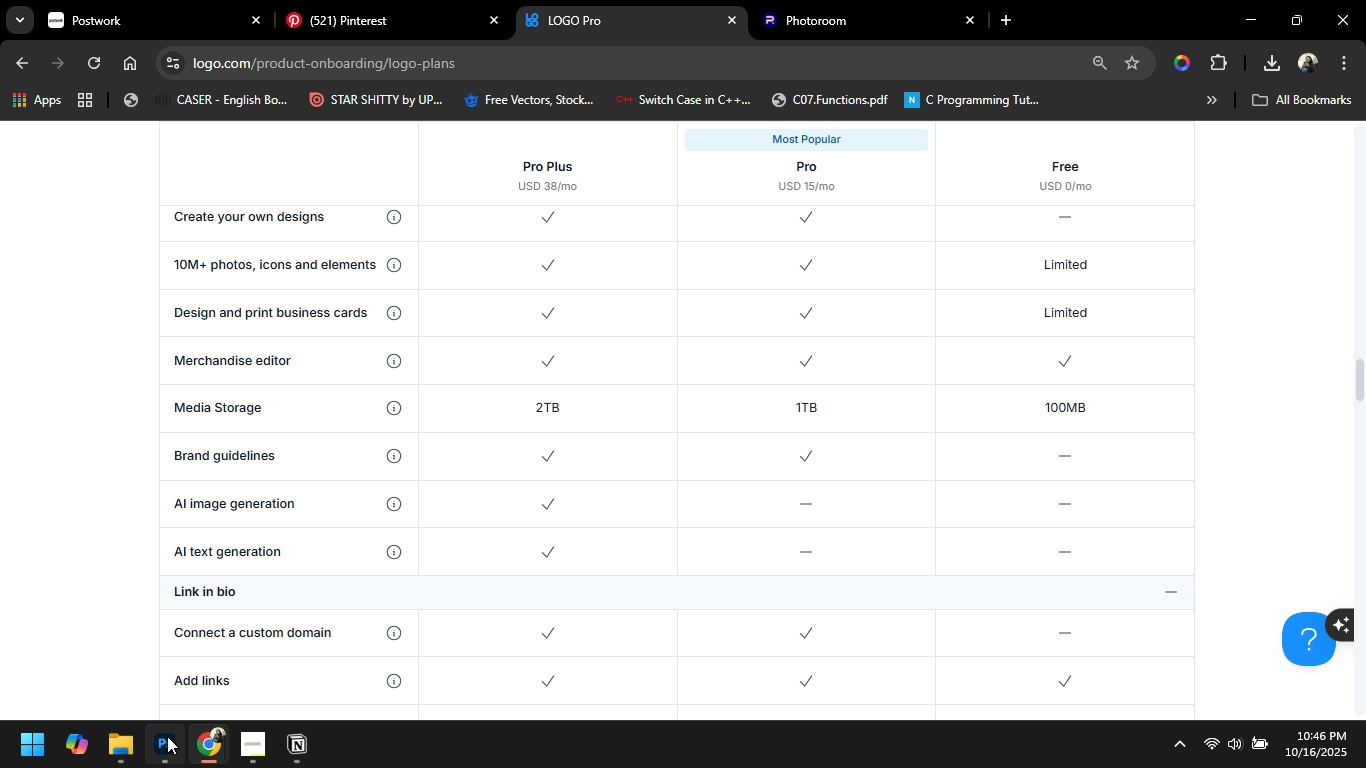 
left_click([166, 738])
 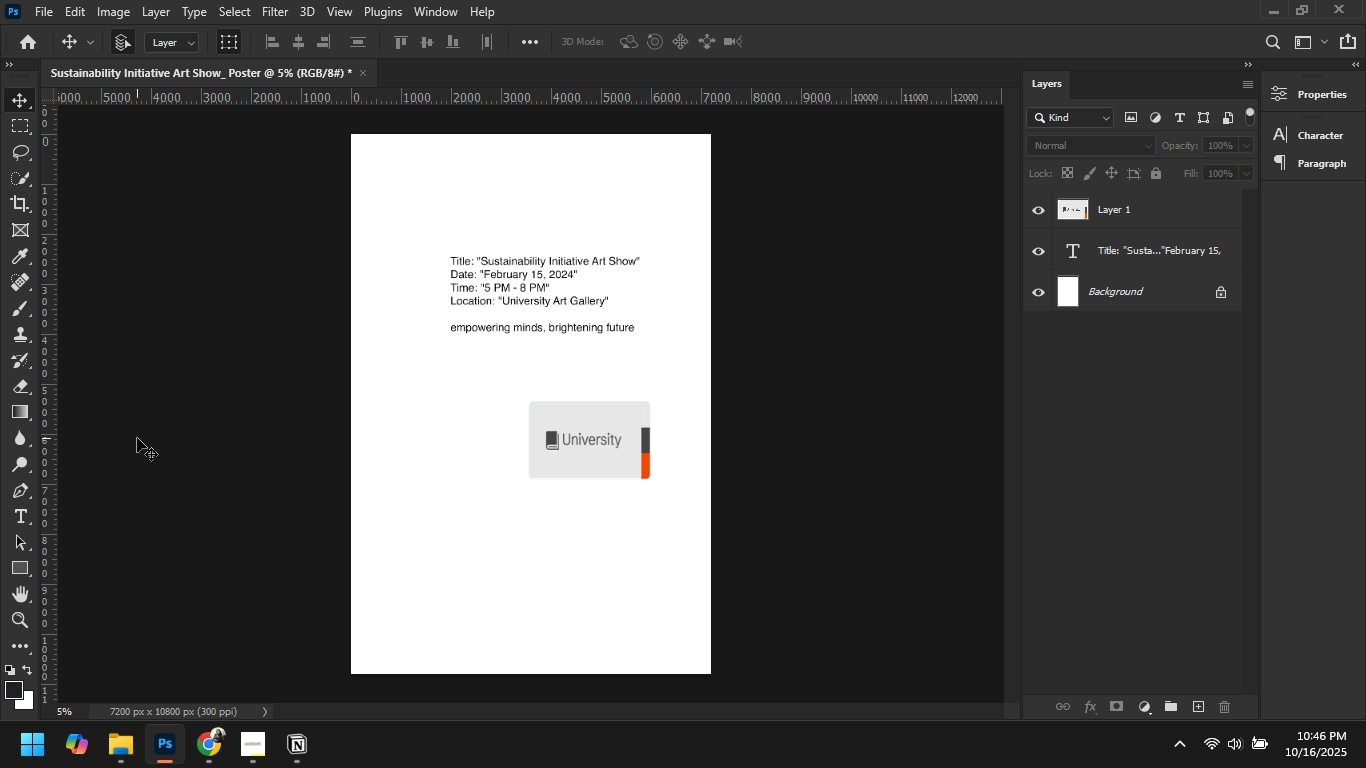 
key(Alt+AltLeft)
 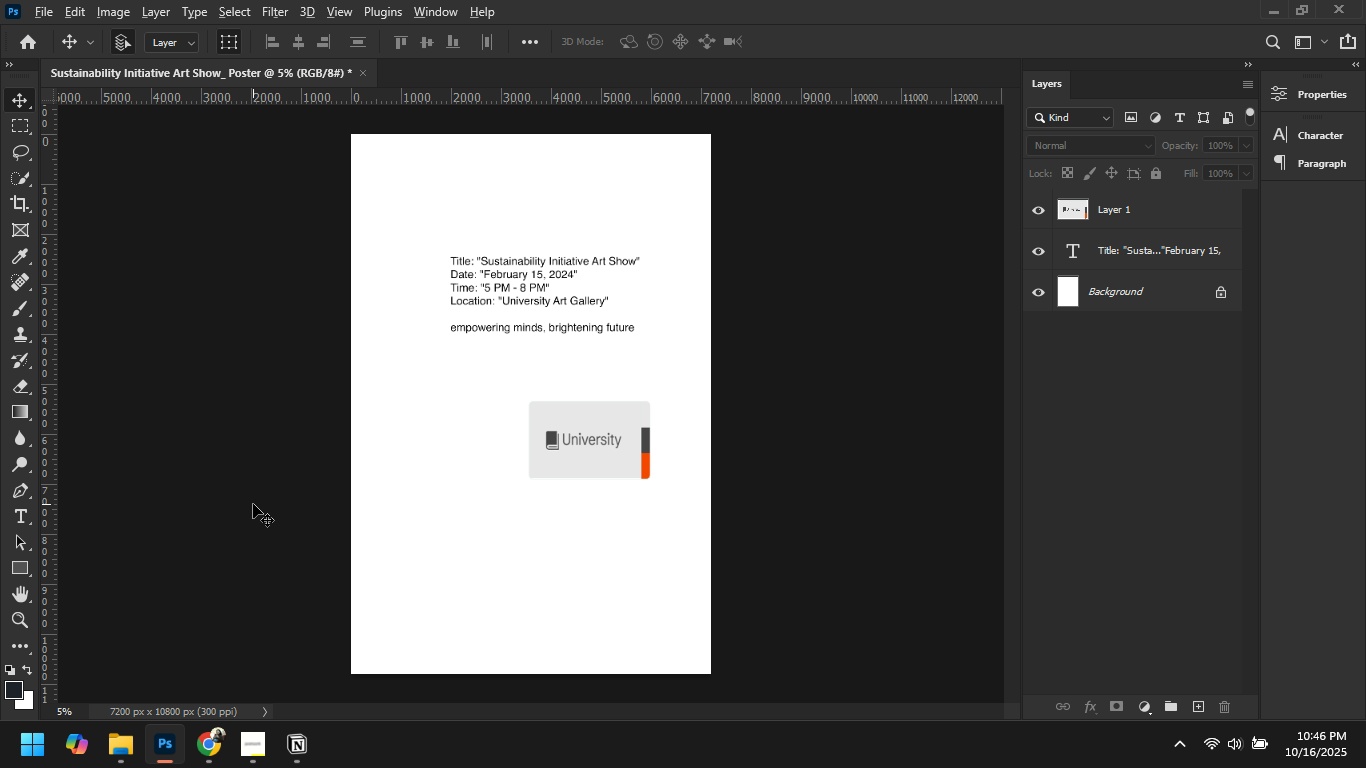 
key(Alt+Tab)
 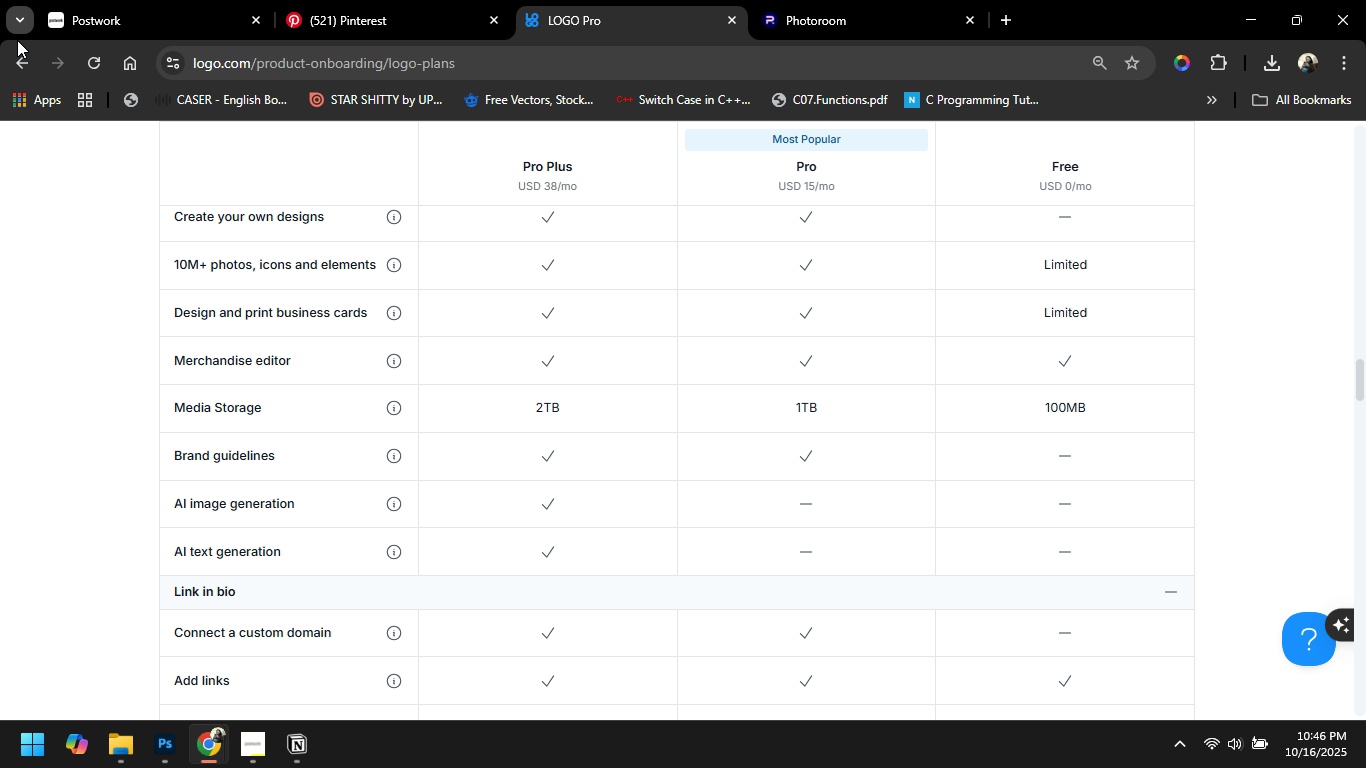 
left_click([21, 57])
 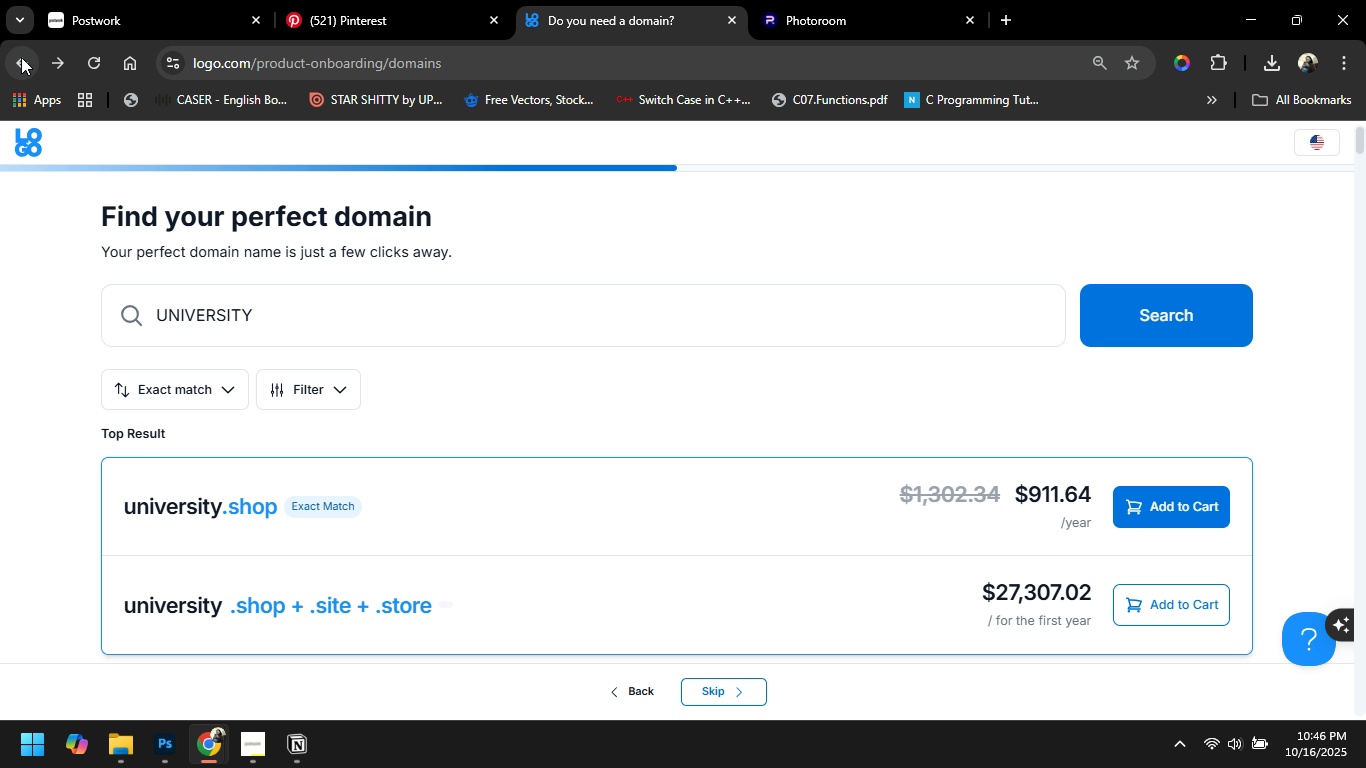 
double_click([21, 57])
 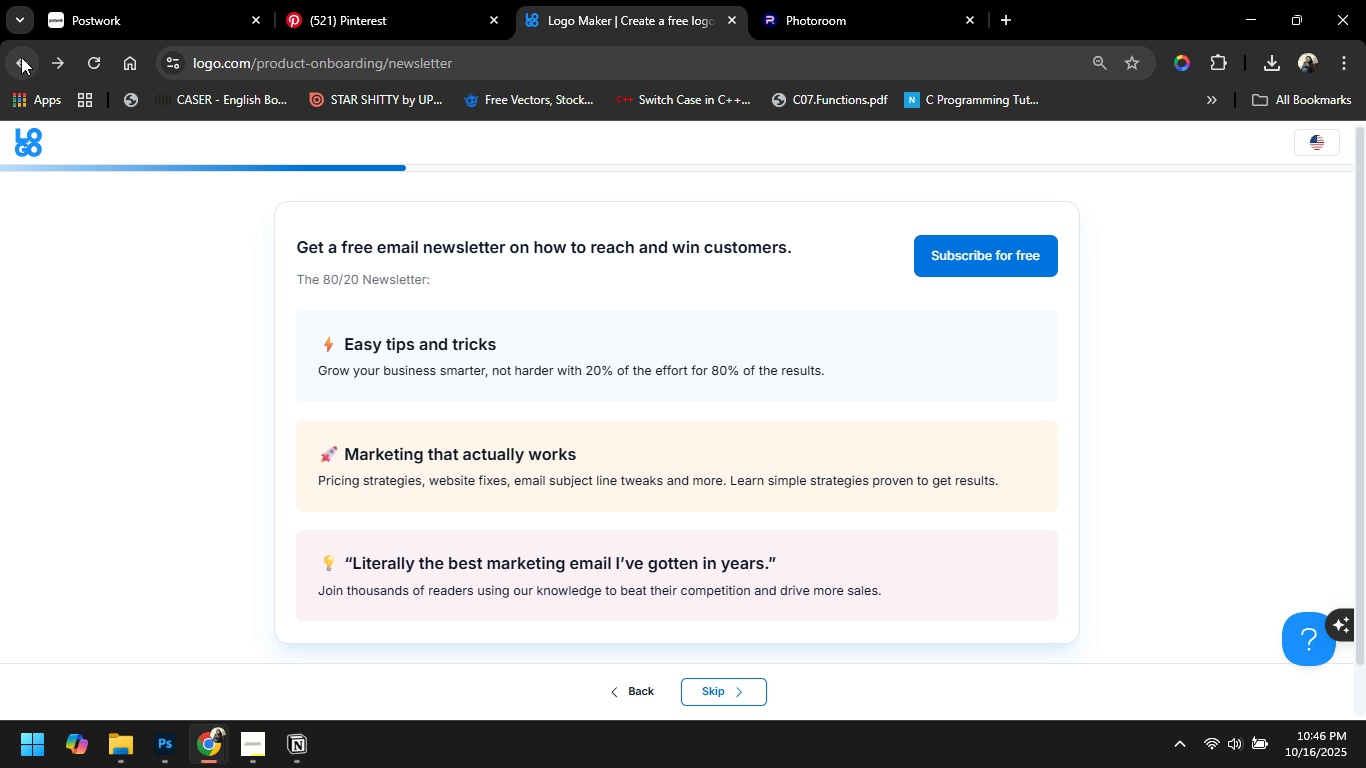 
left_click([21, 57])
 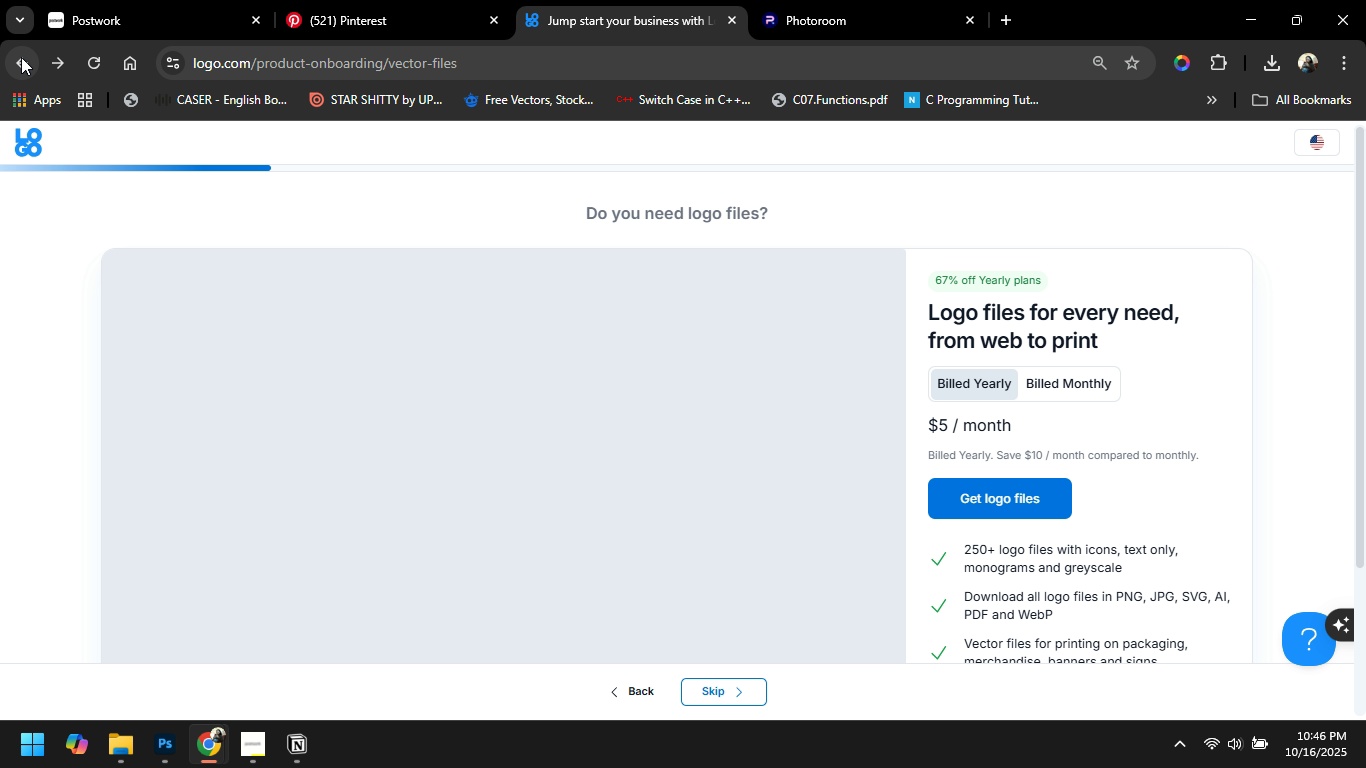 
left_click([21, 57])
 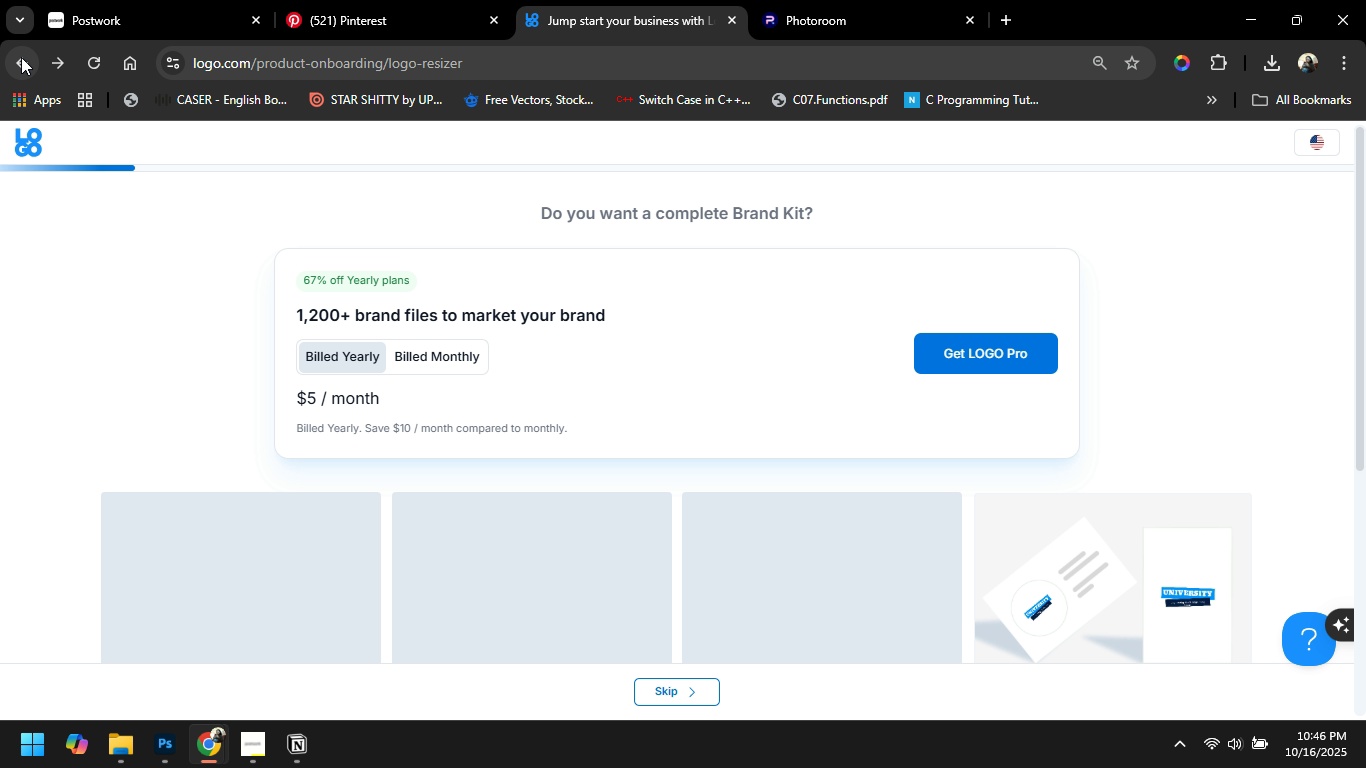 
left_click([21, 57])
 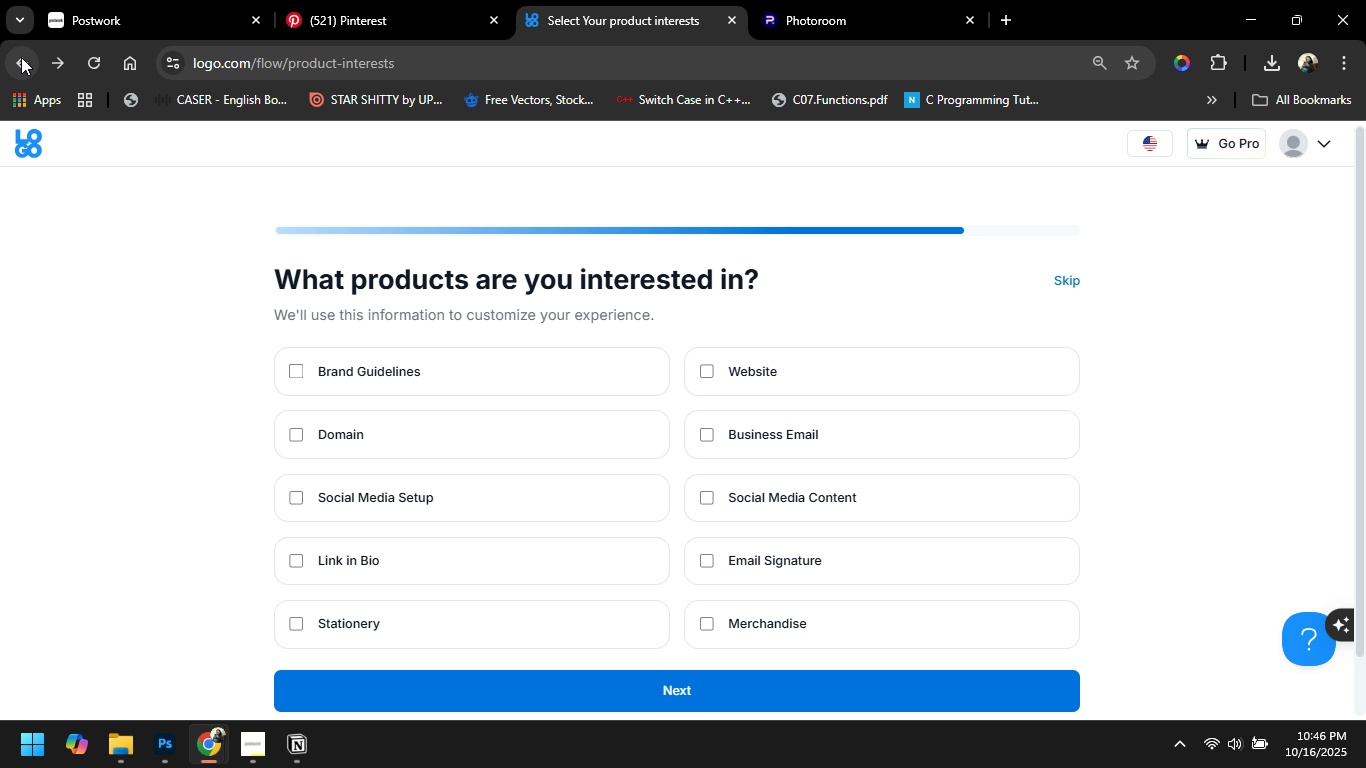 
left_click([21, 57])
 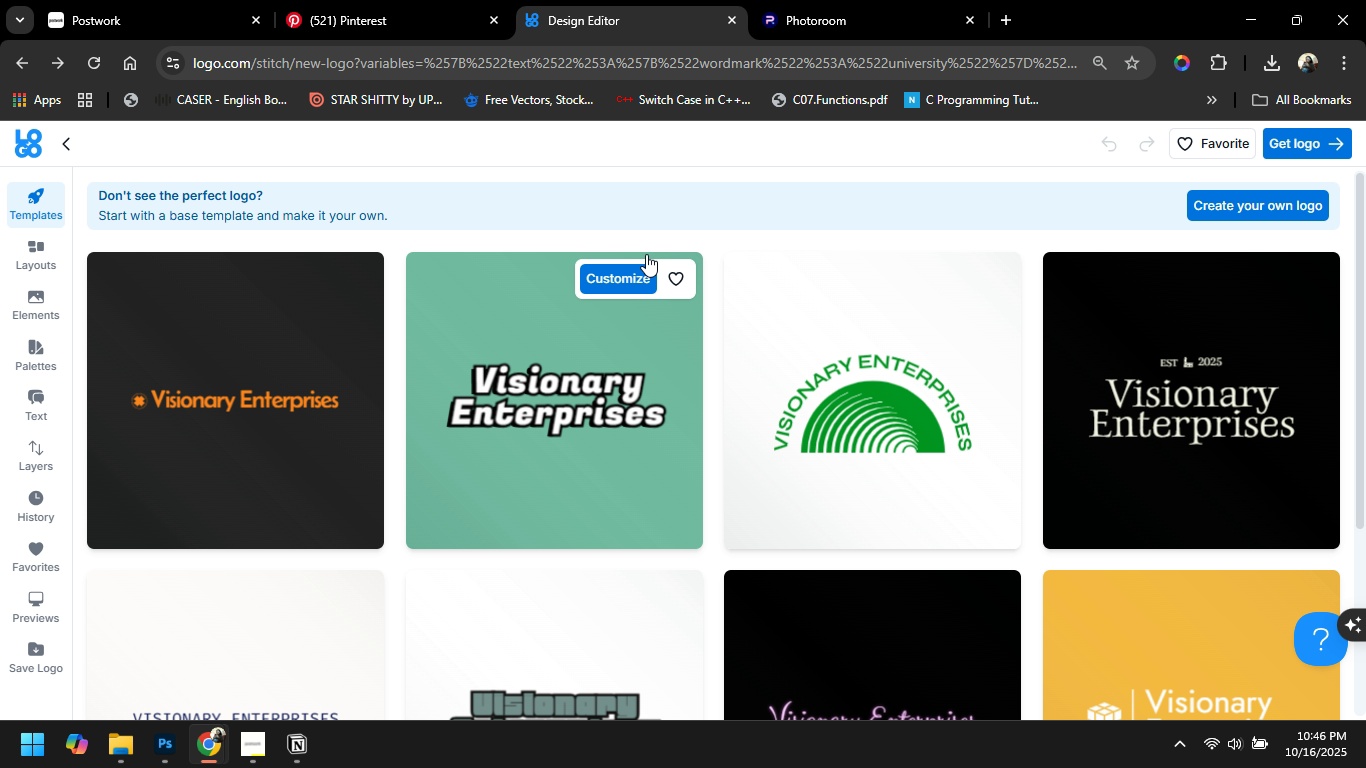 
wait(5.69)
 